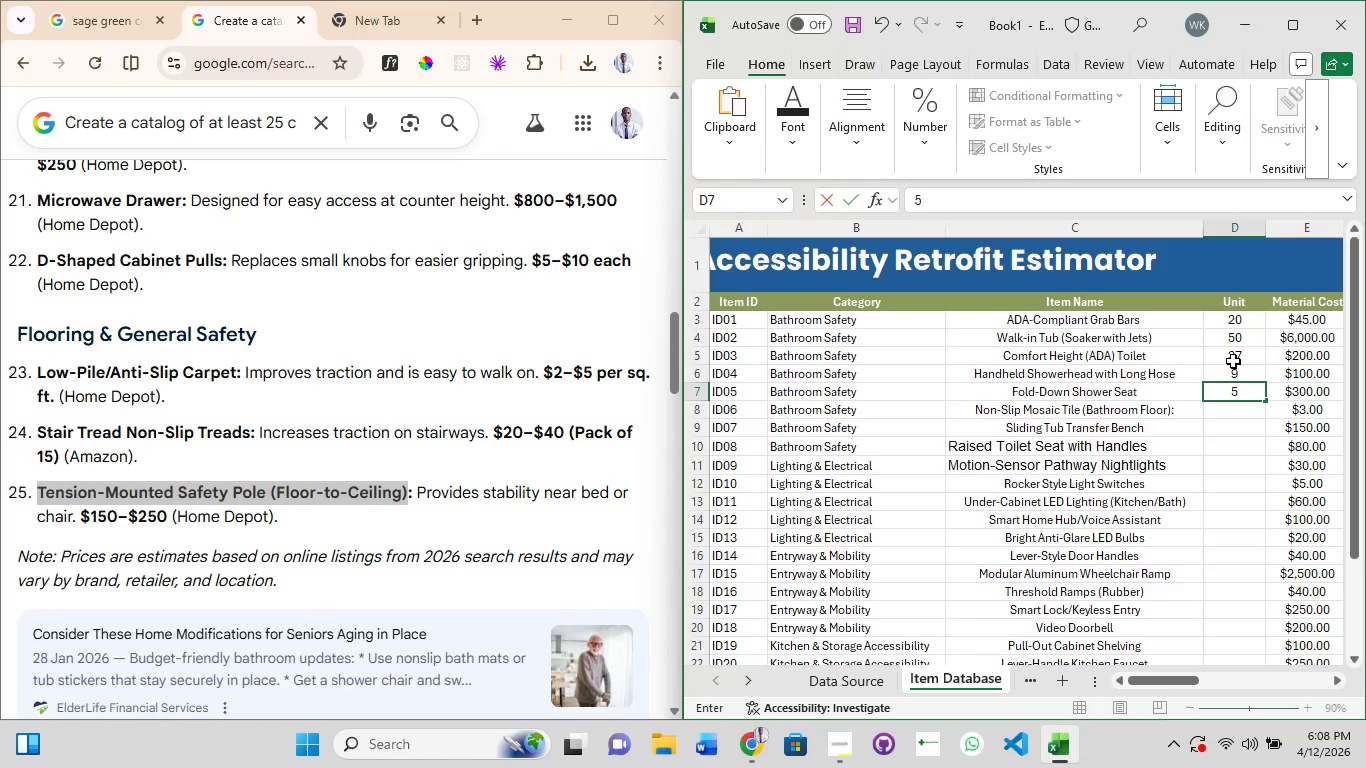 
key(NumpadEnter)
 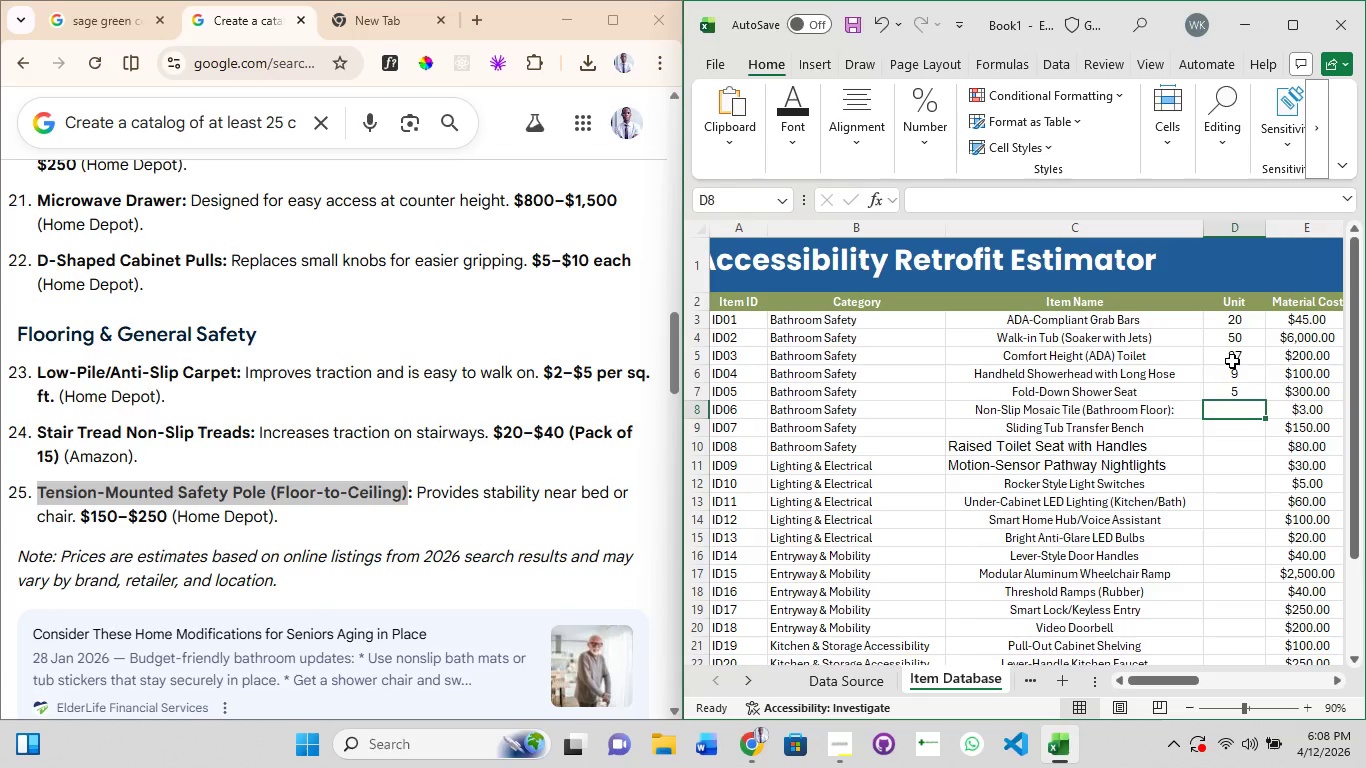 
key(Numpad2)
 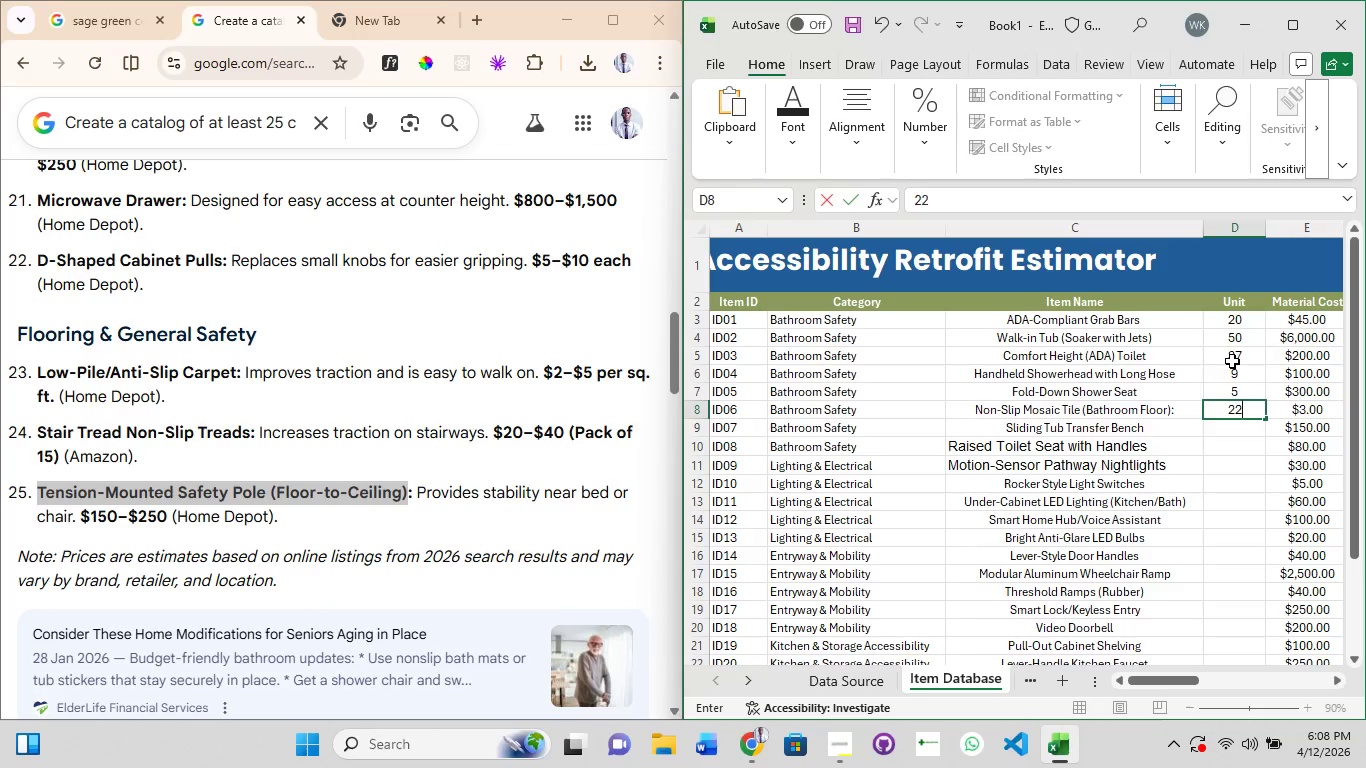 
key(Numpad2)
 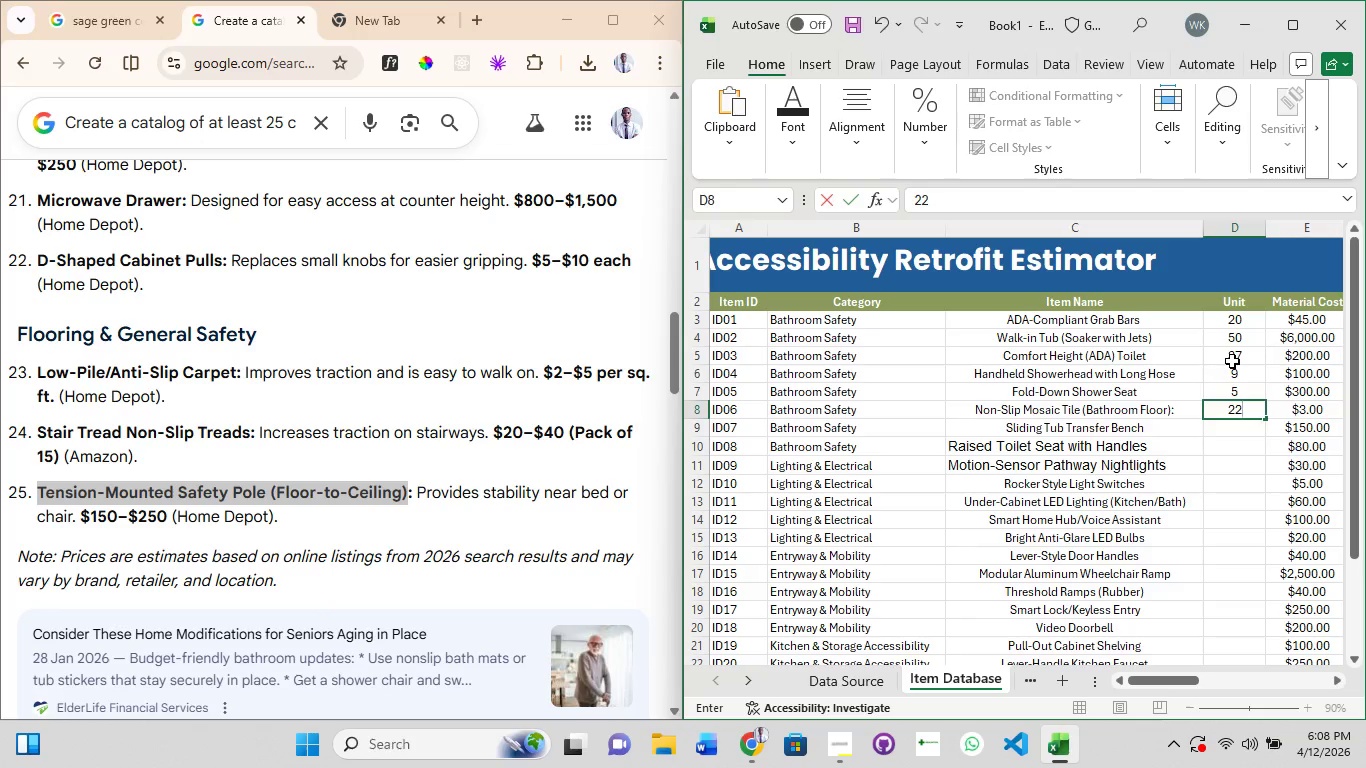 
key(NumpadEnter)
 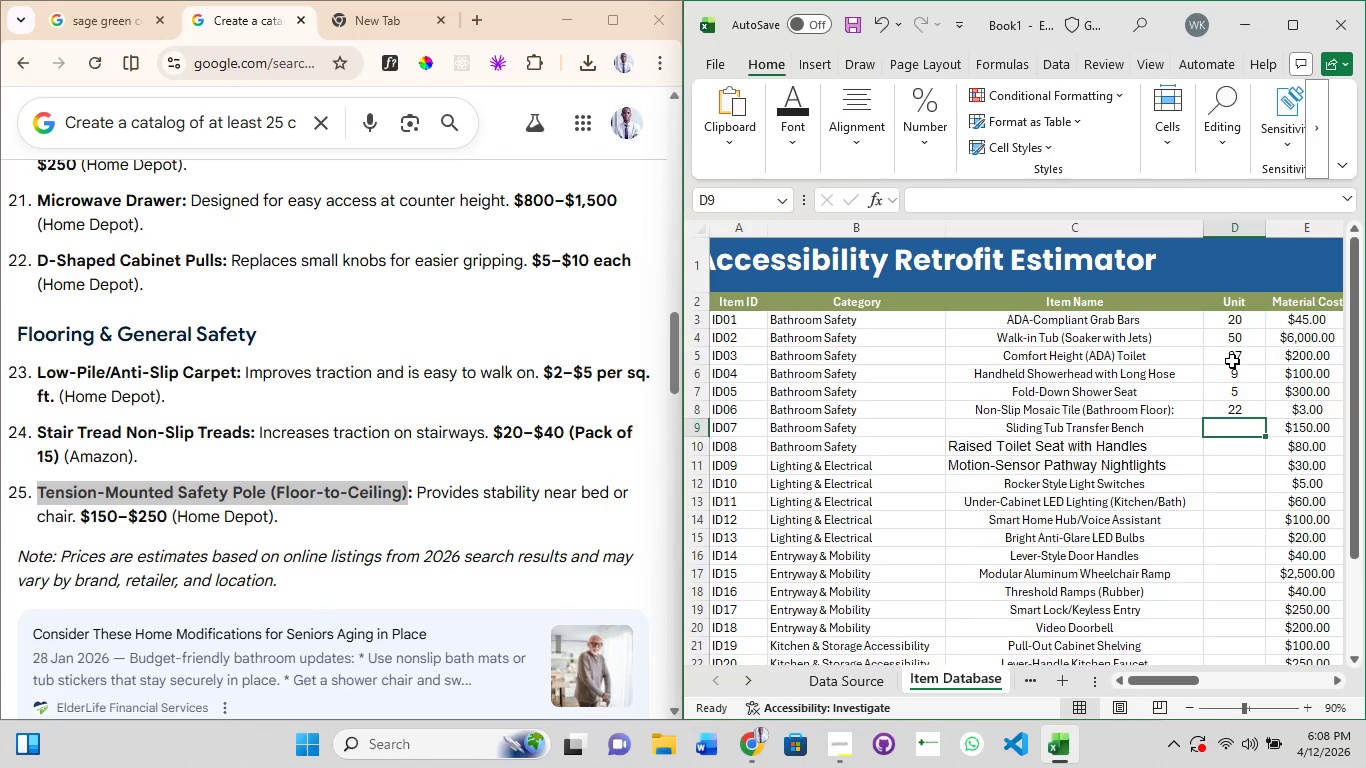 
key(Numpad2)
 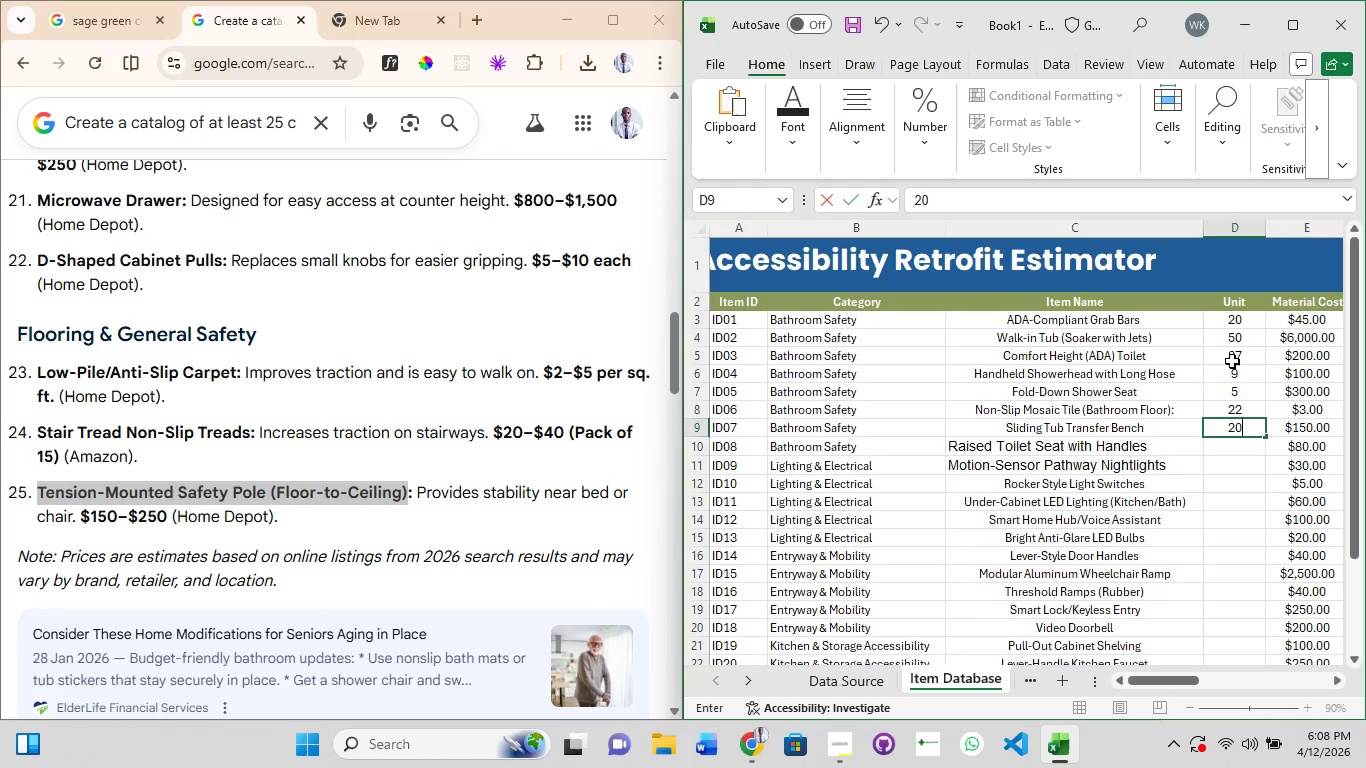 
key(Numpad0)
 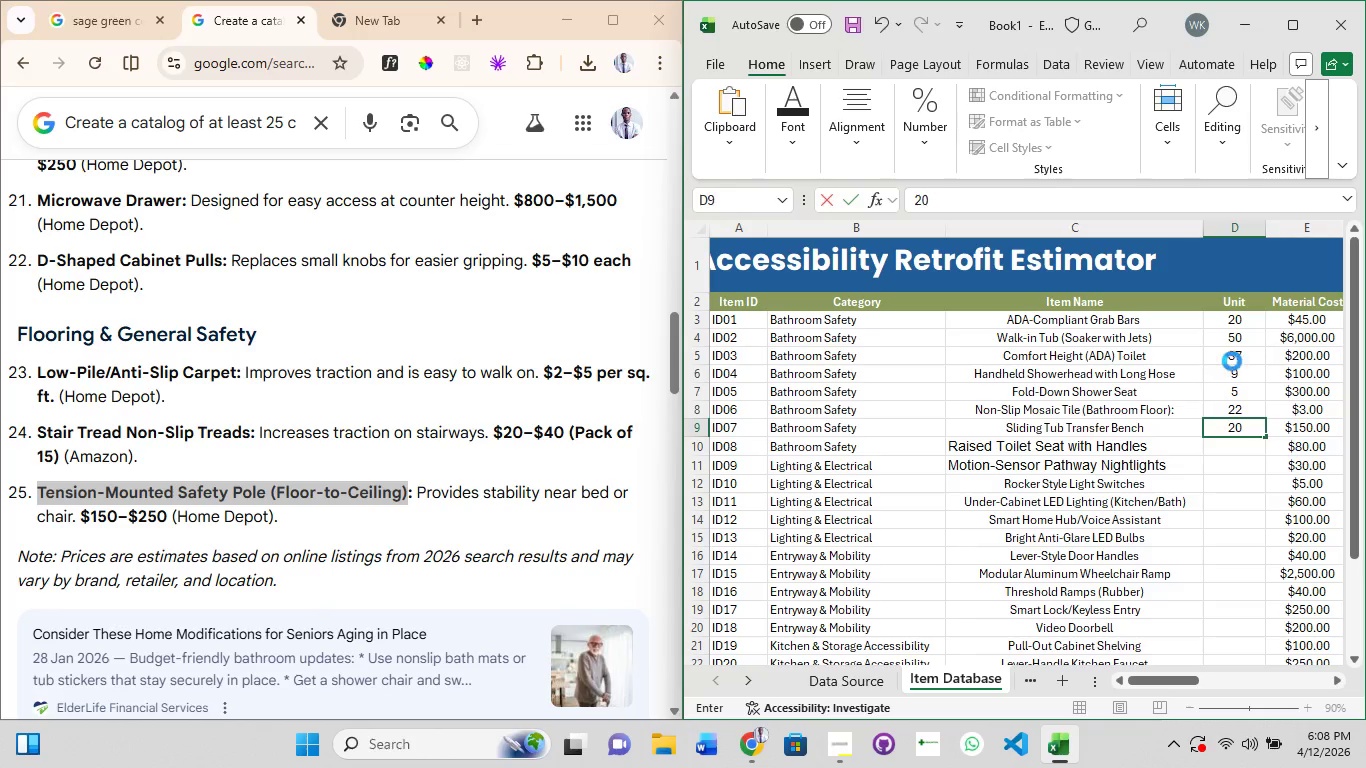 
key(NumpadEnter)
 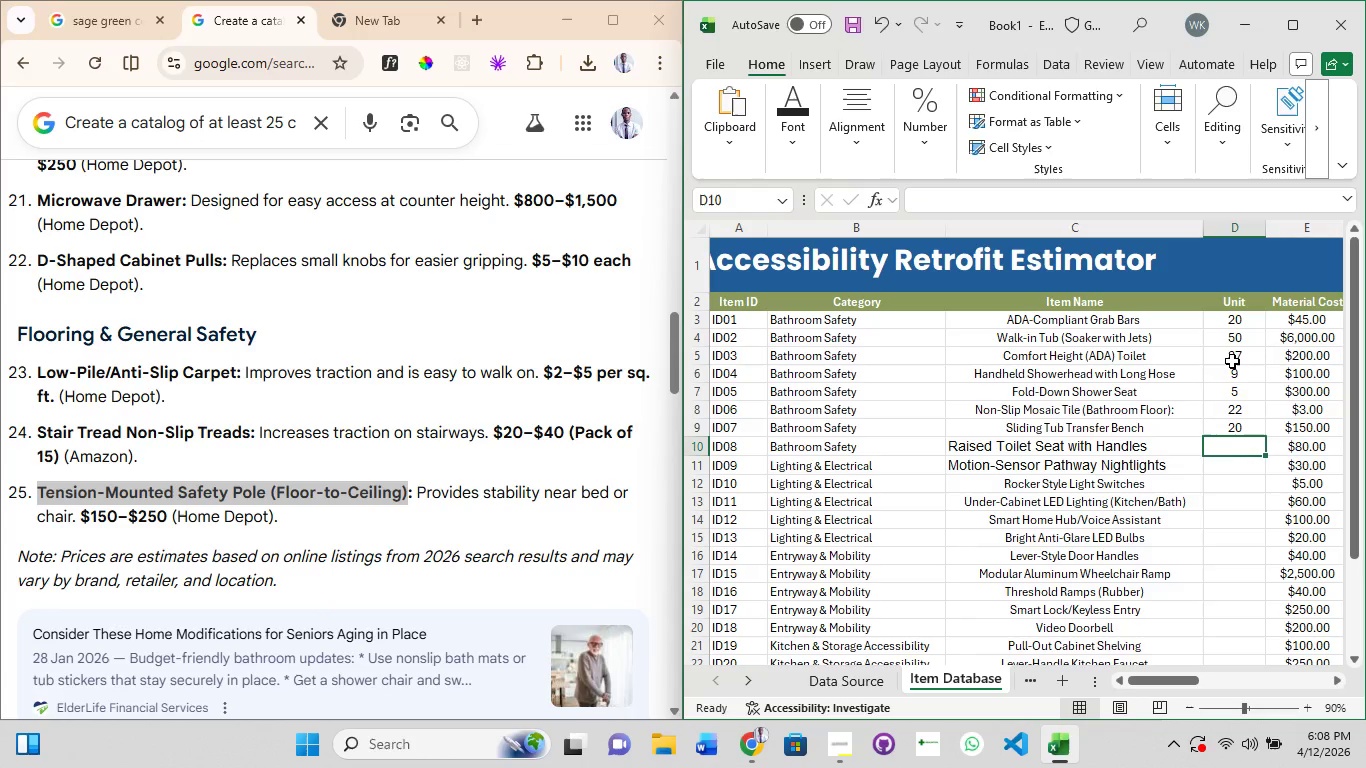 
key(Numpad6)
 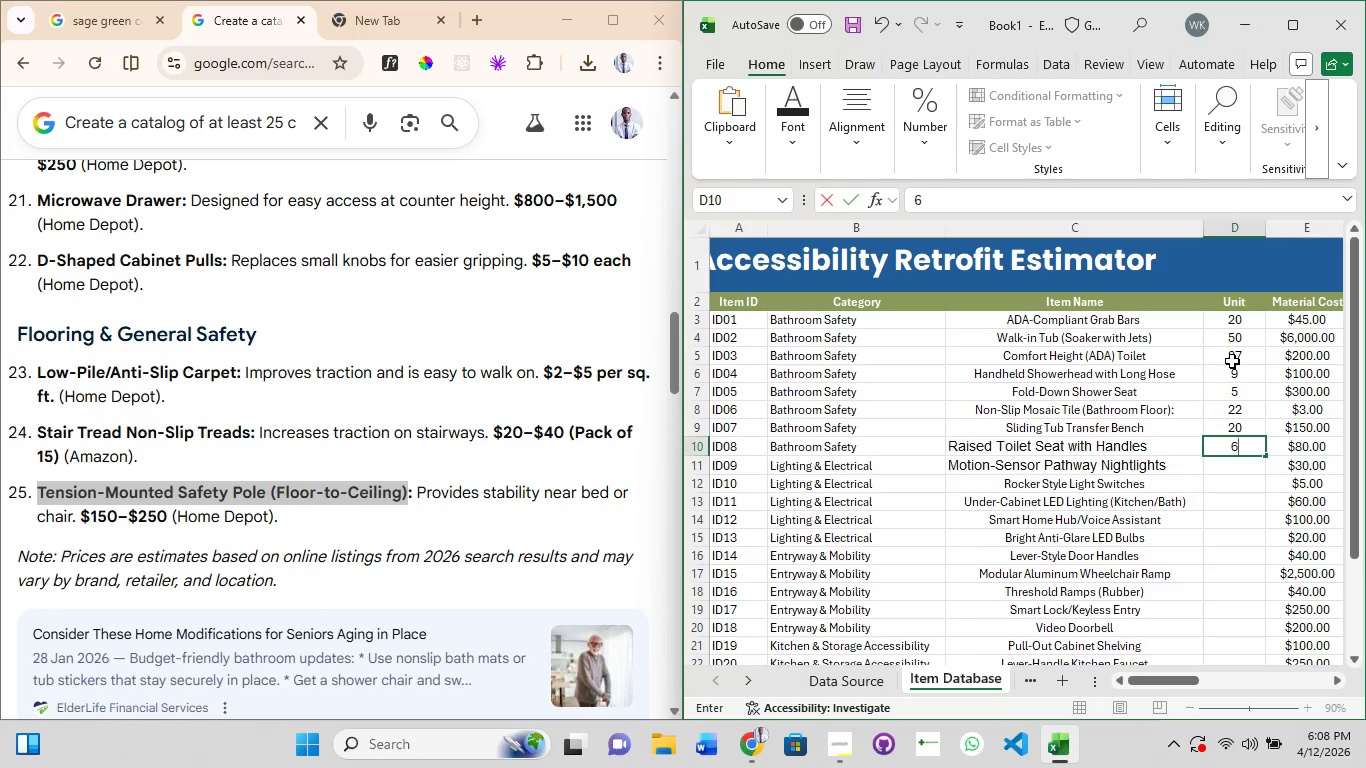 
key(Numpad1)
 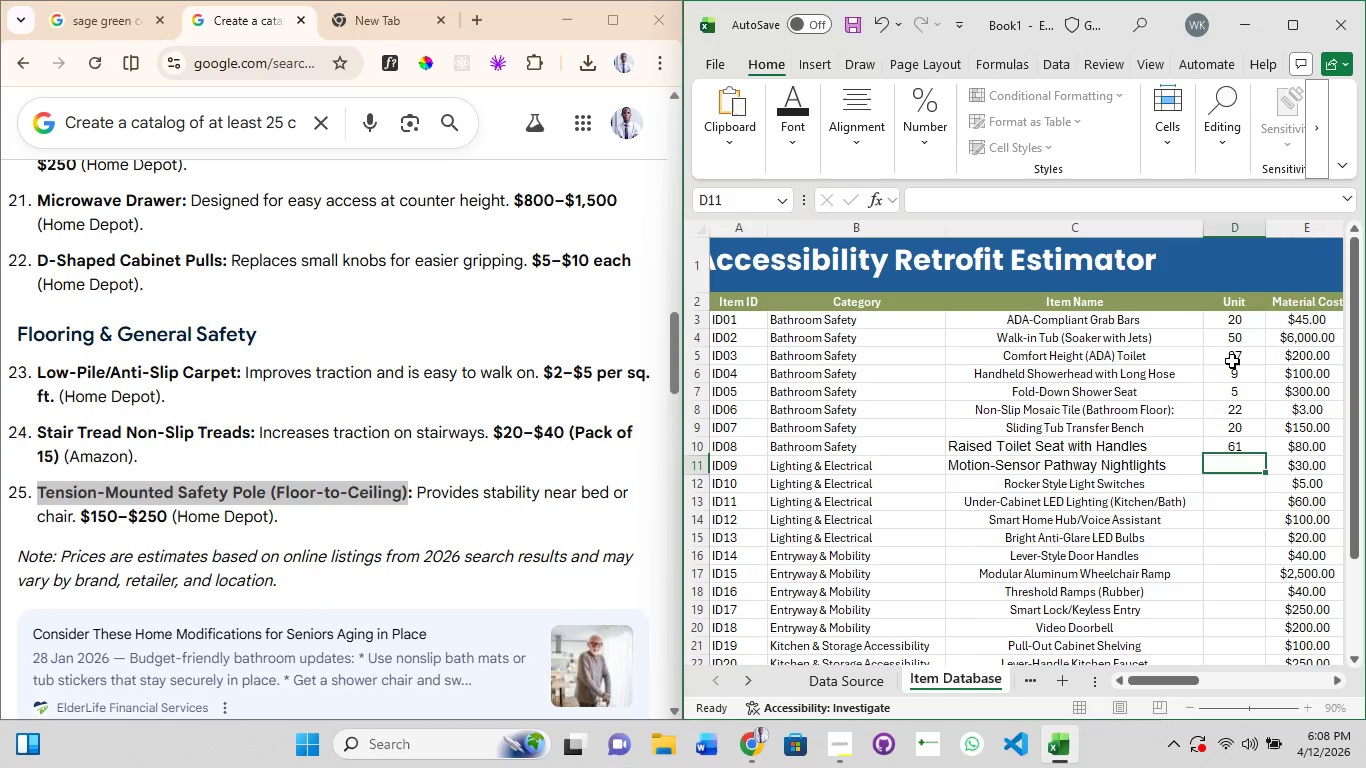 
key(NumpadEnter)
 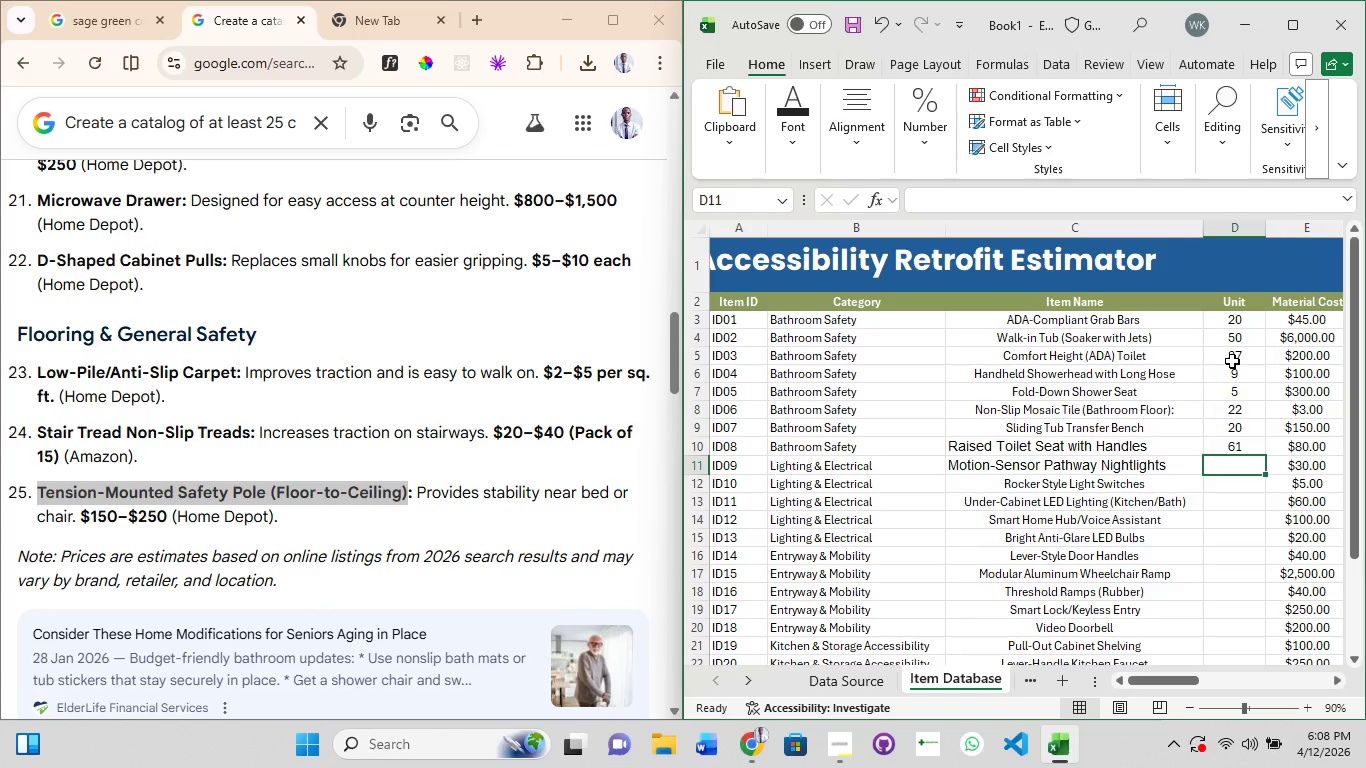 
key(Numpad1)
 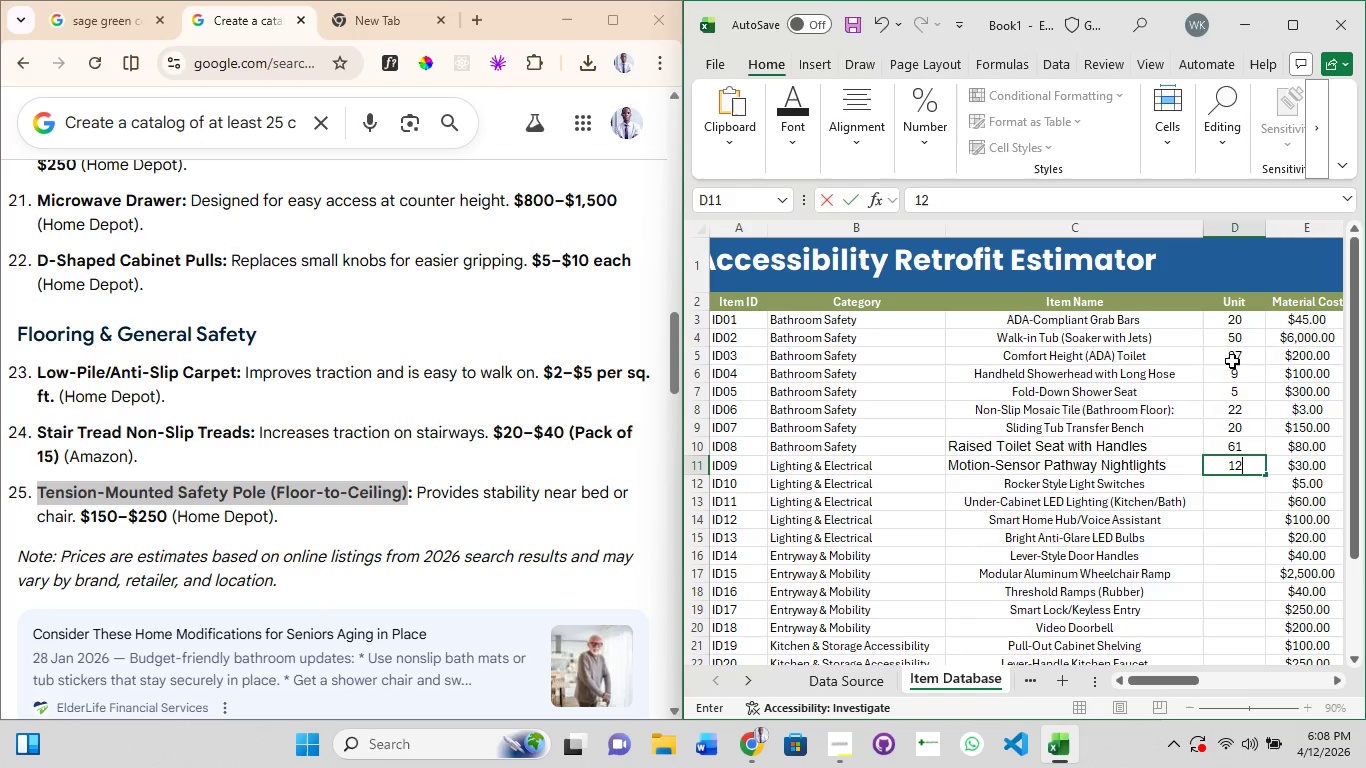 
key(Numpad2)
 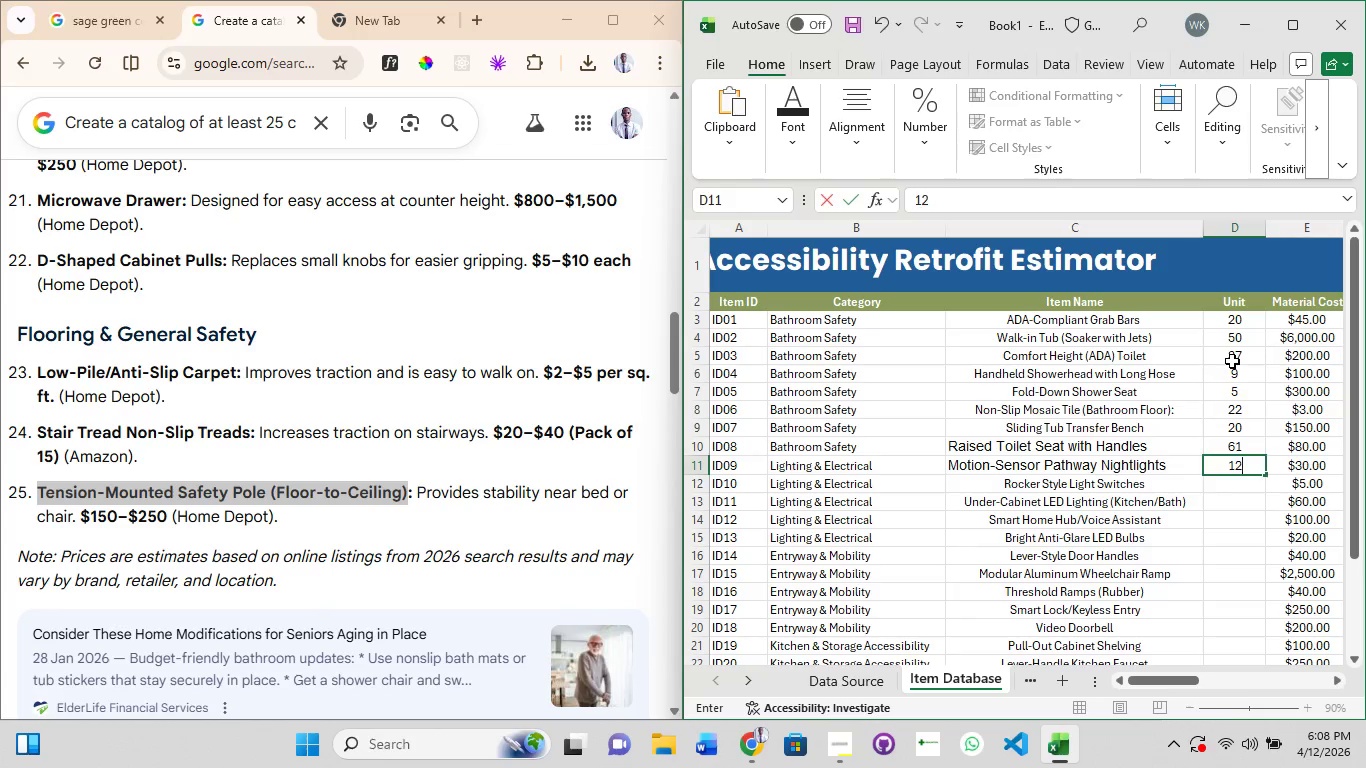 
key(NumpadEnter)
 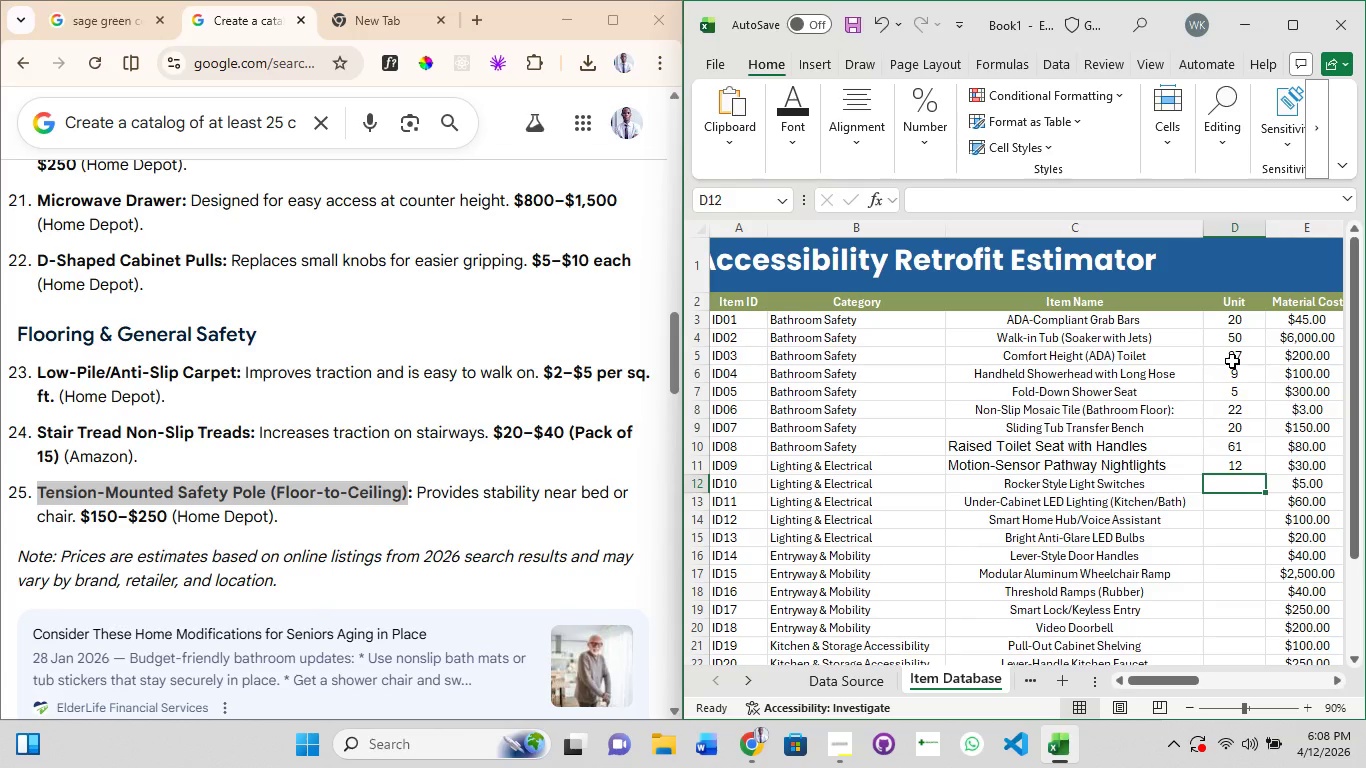 
key(Numpad1)
 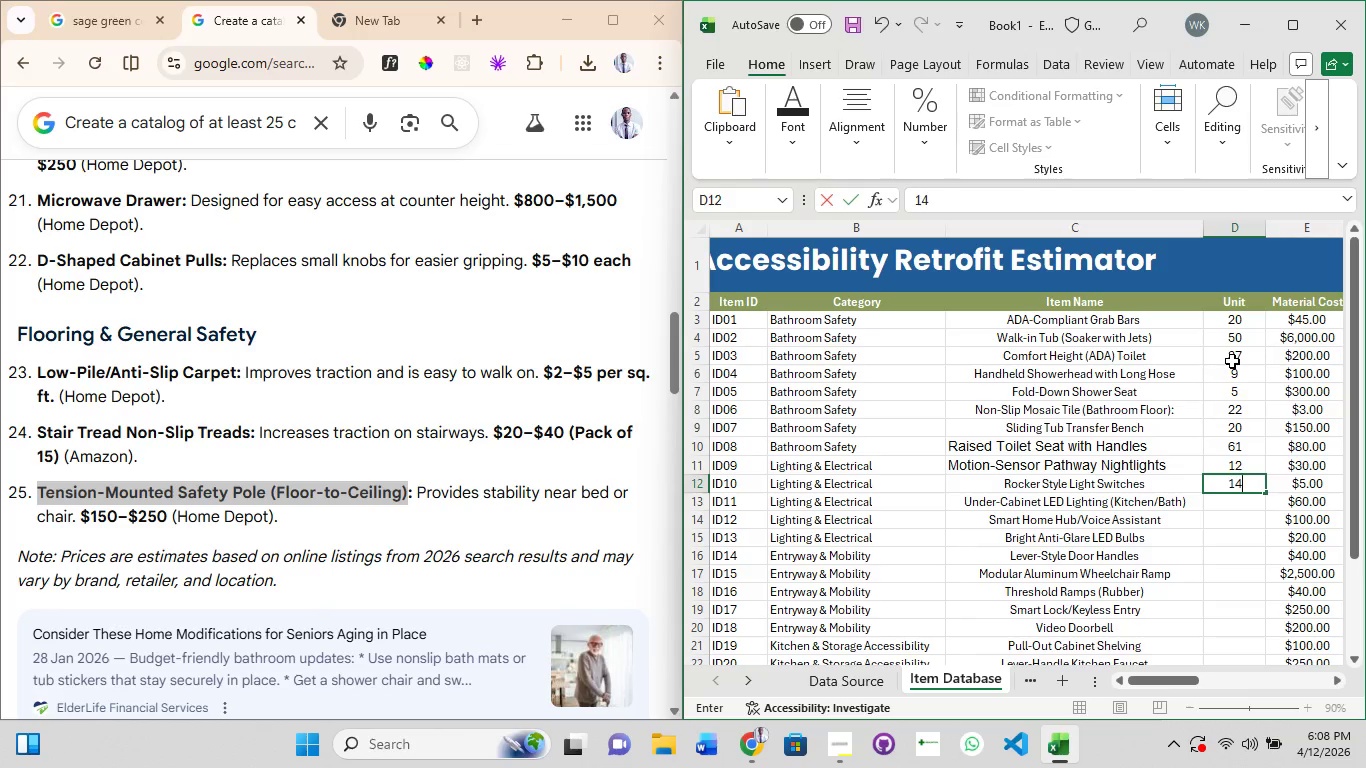 
key(Numpad4)
 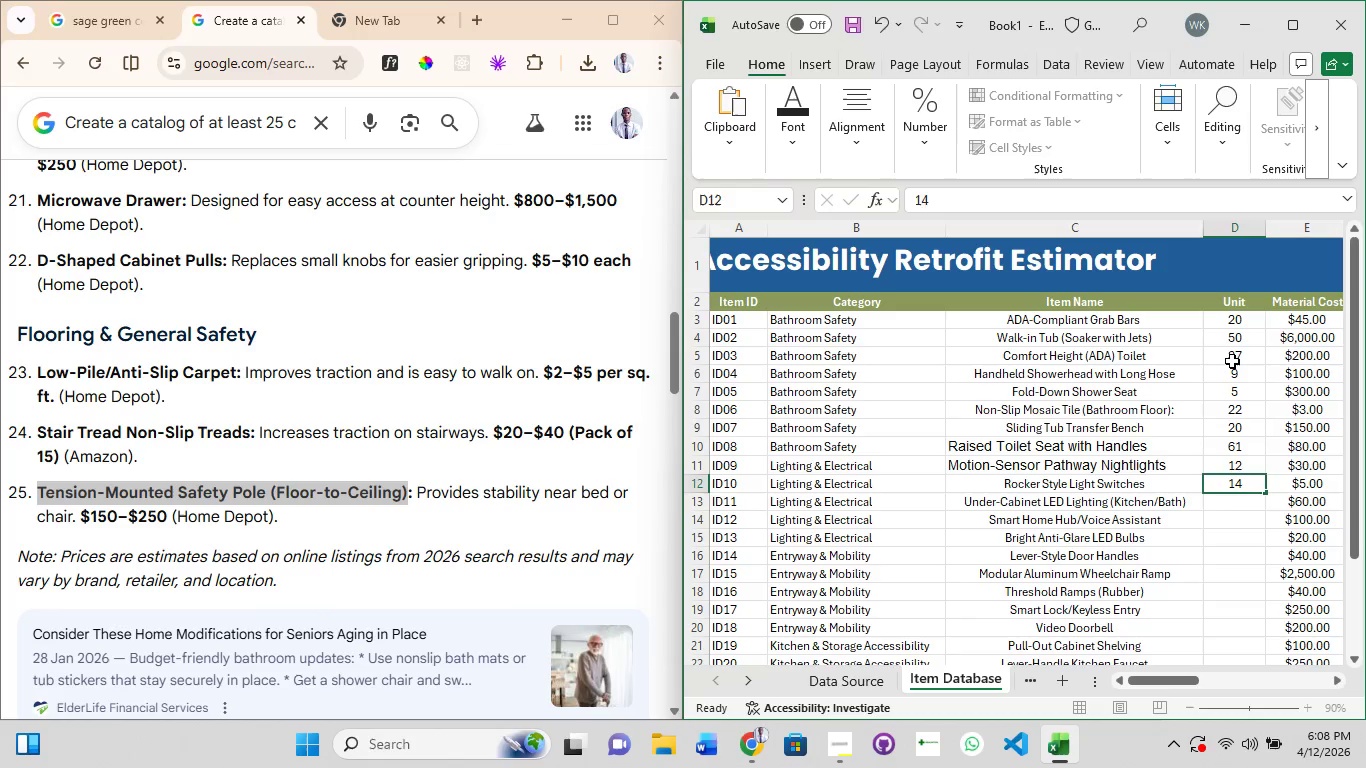 
key(NumpadEnter)
 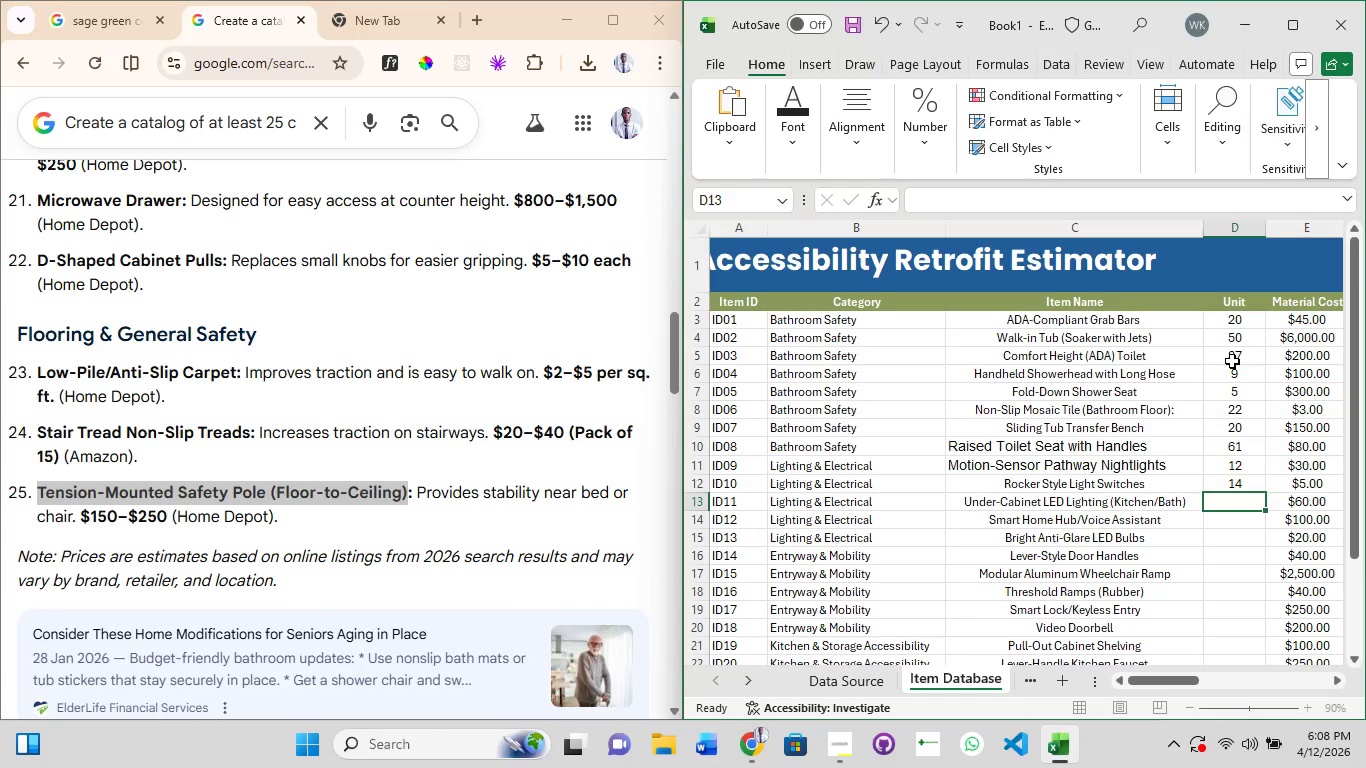 
key(Numpad1)
 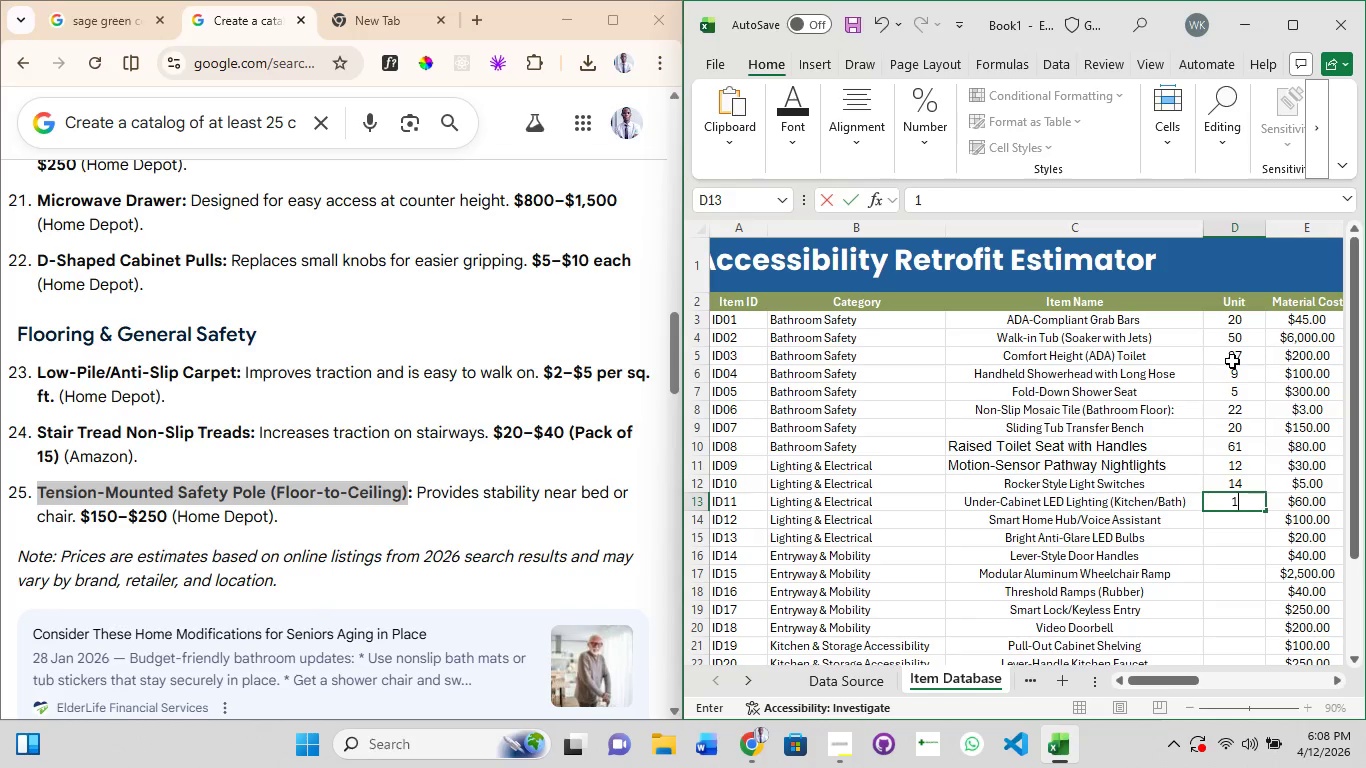 
key(Numpad6)
 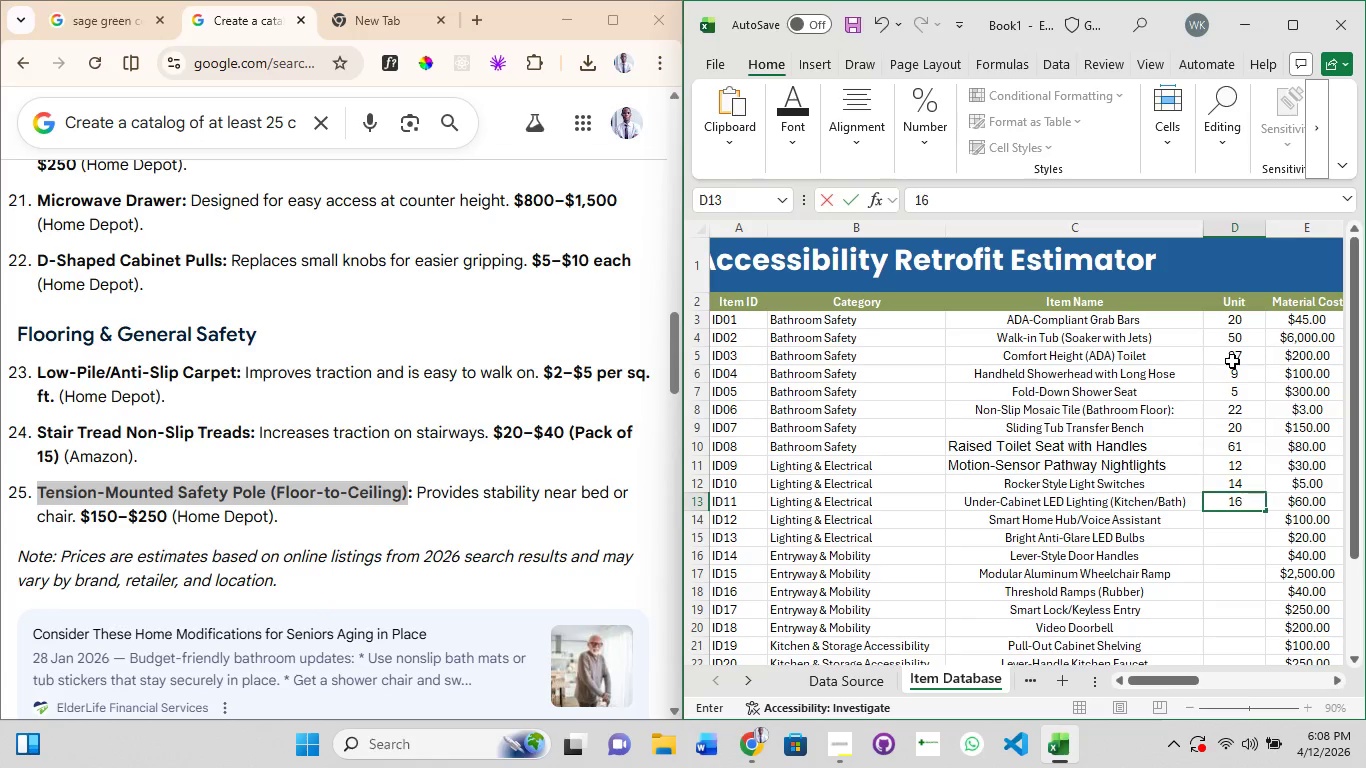 
key(NumpadEnter)
 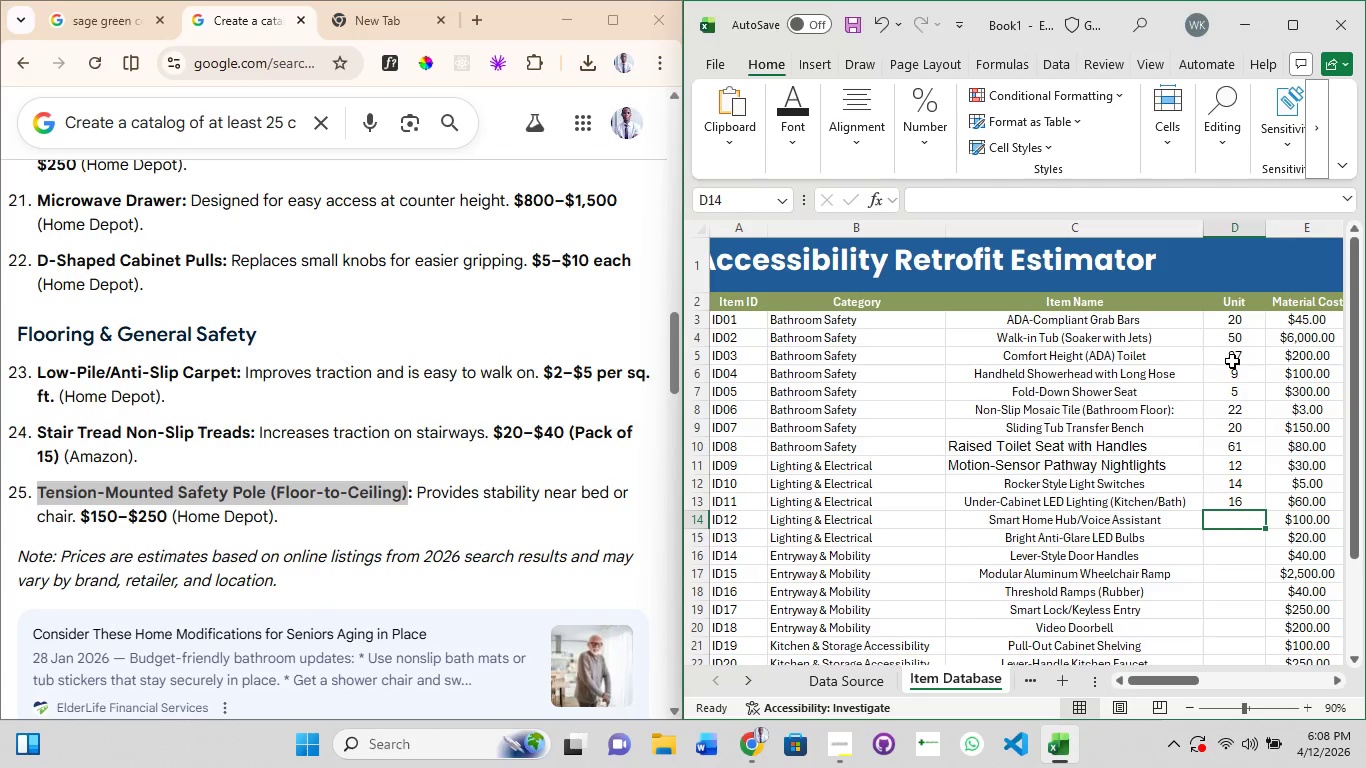 
key(Numpad7)
 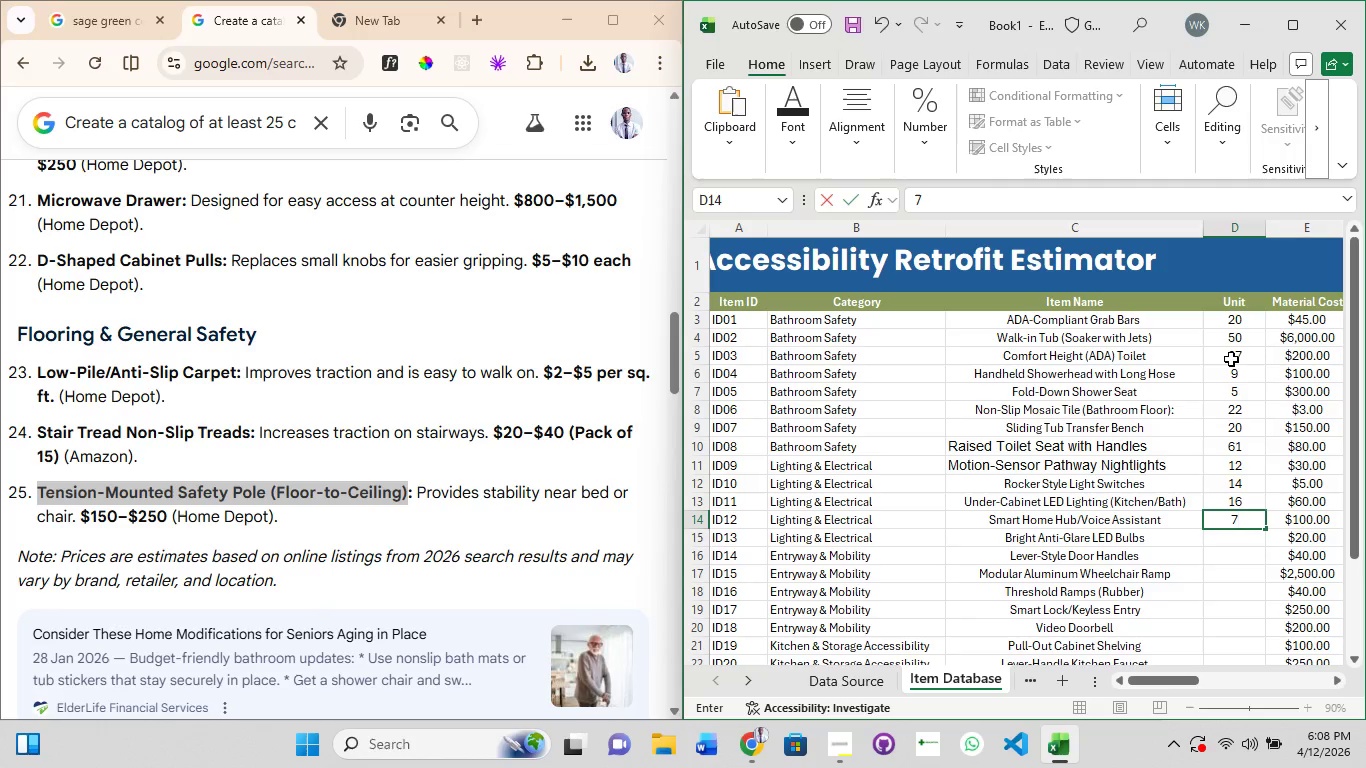 
key(Numpad1)
 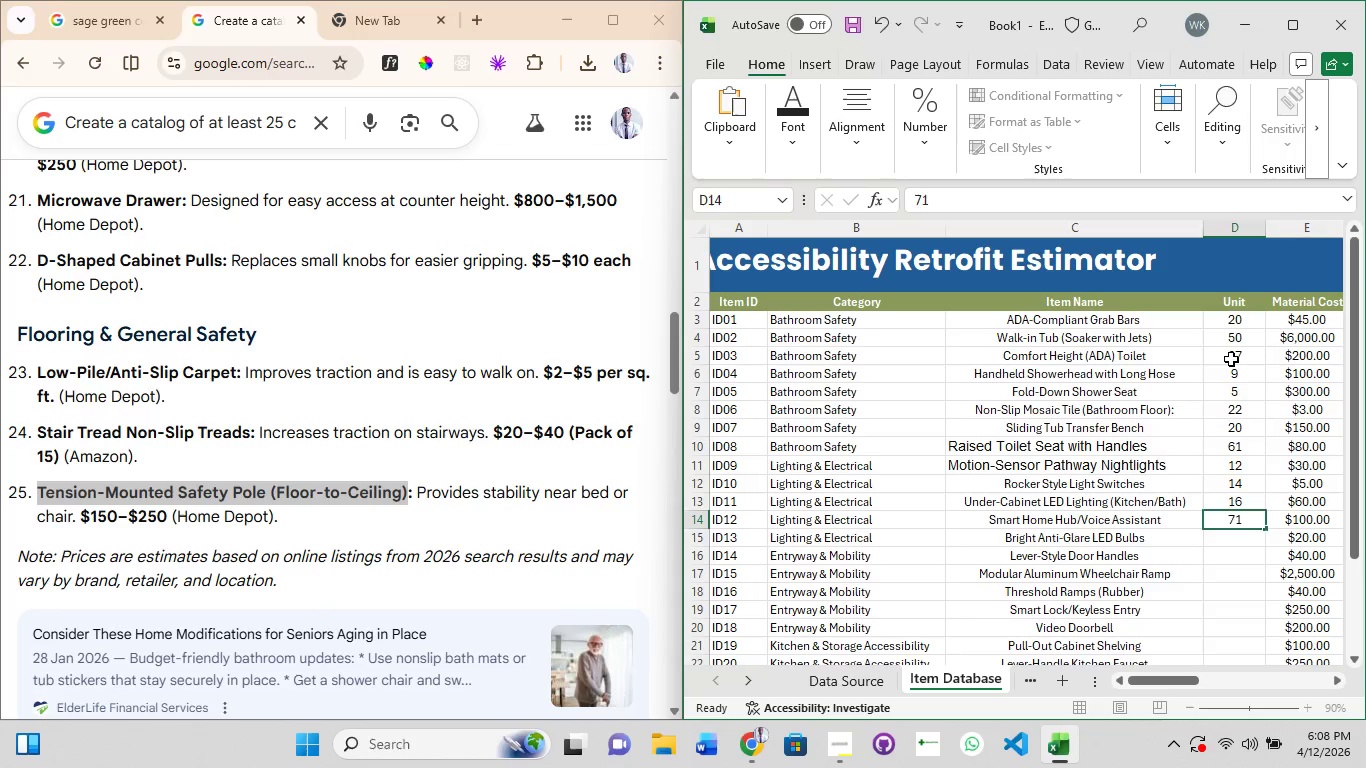 
key(NumpadEnter)
 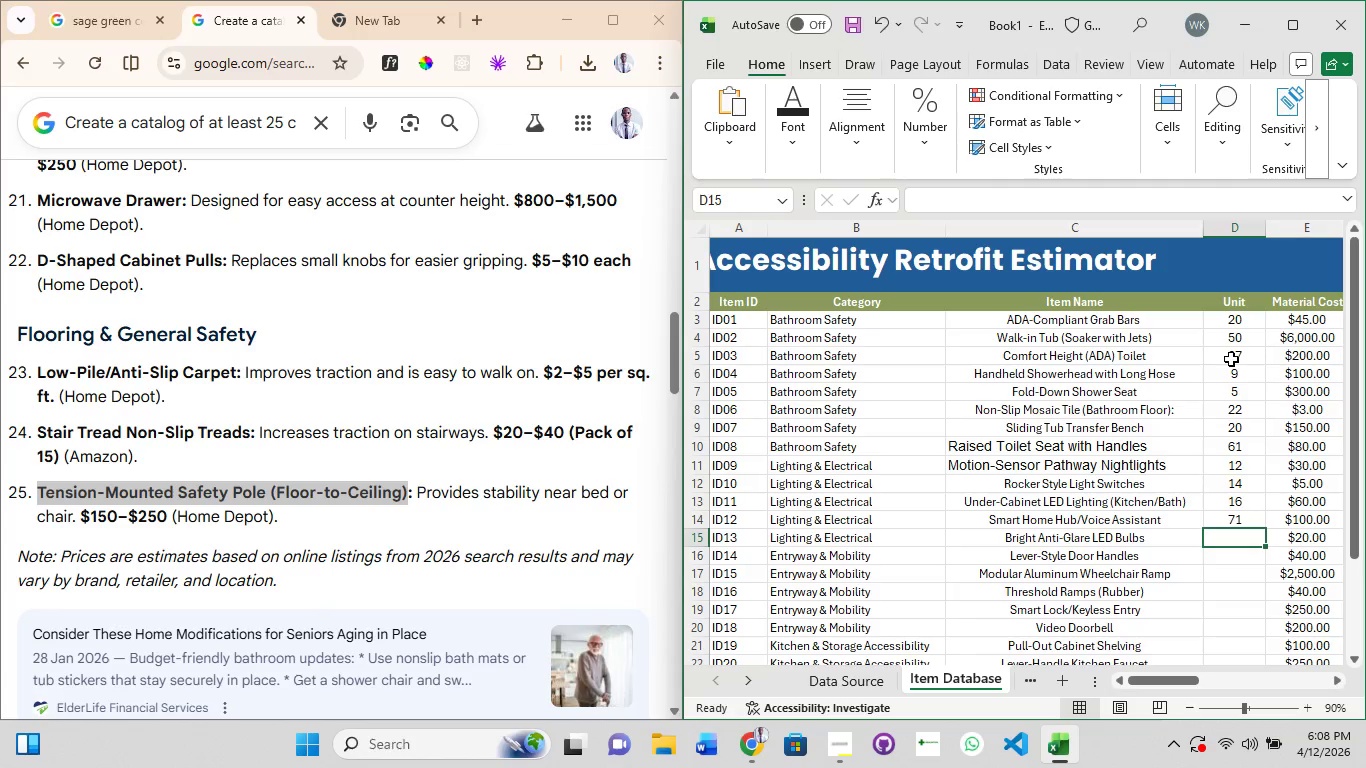 
key(Numpad6)
 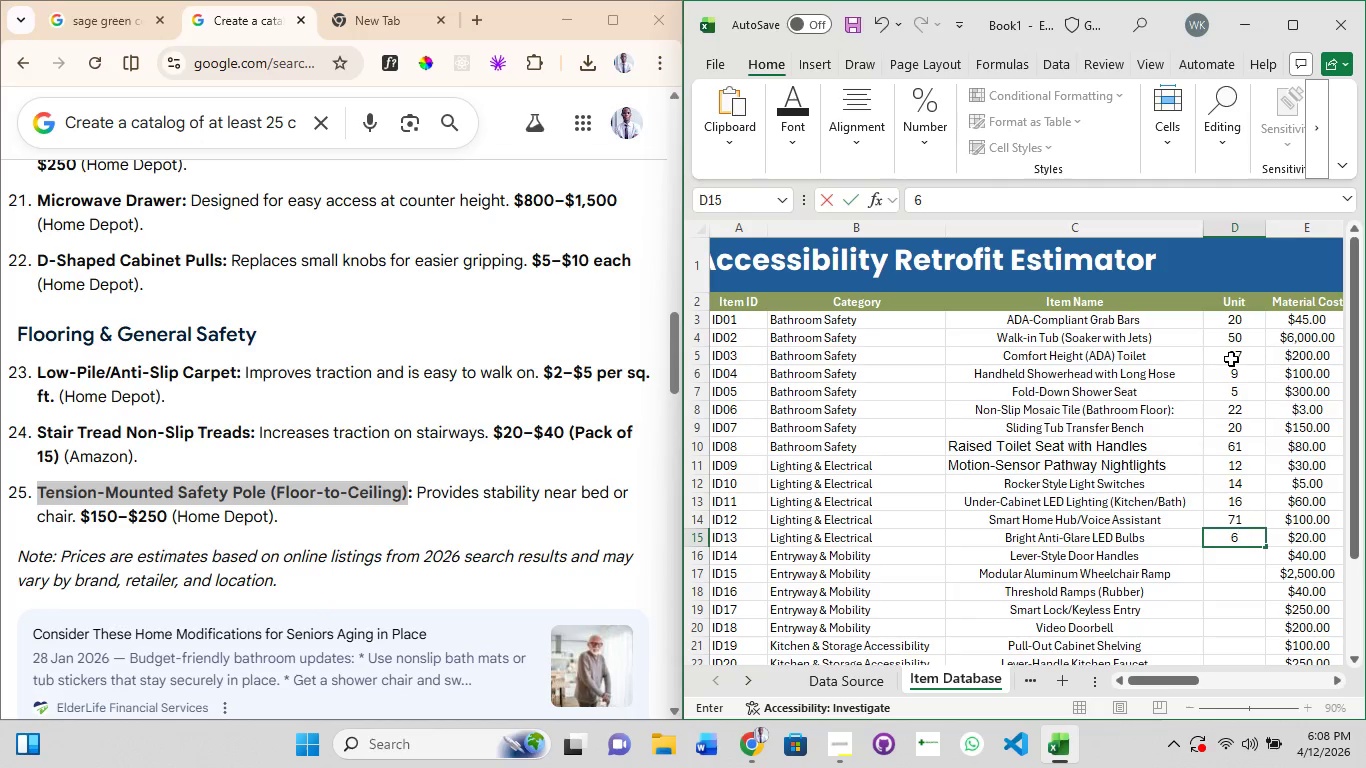 
key(NumpadEnter)
 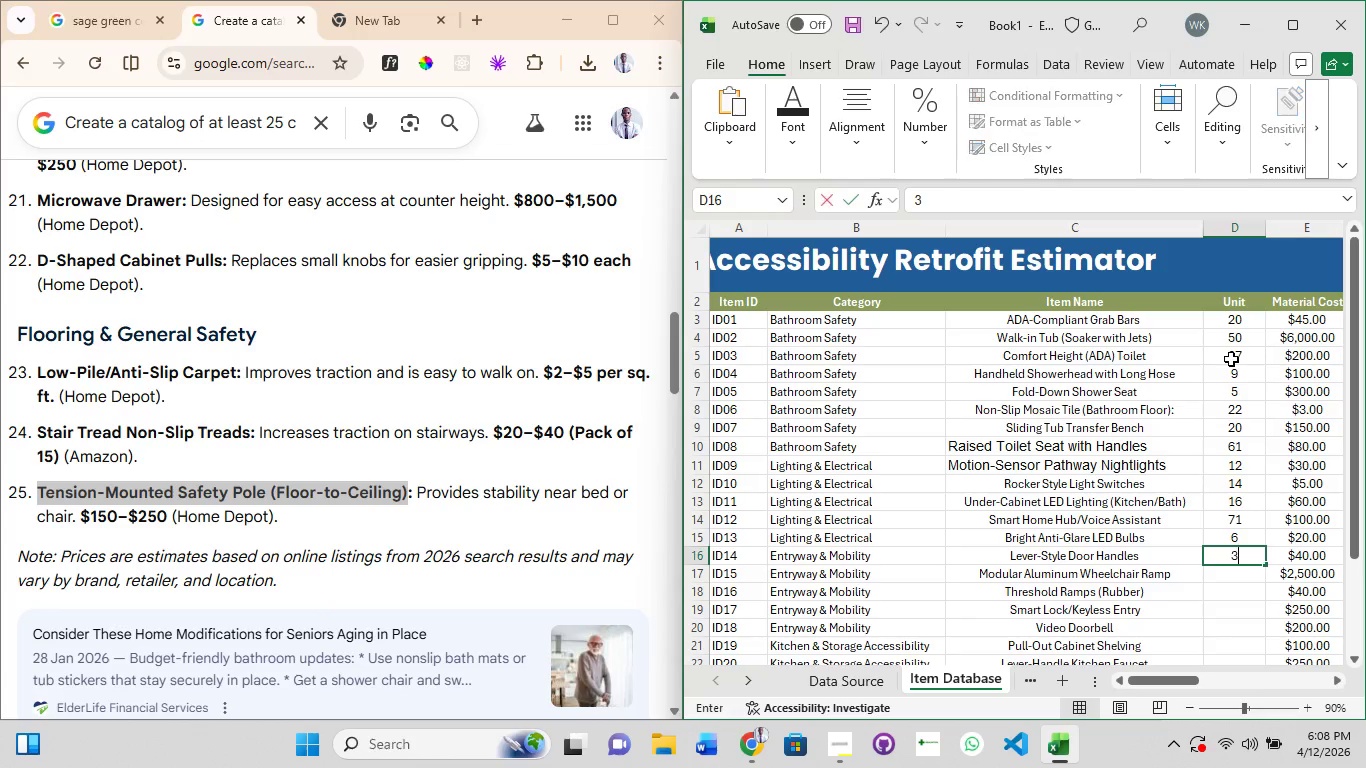 
key(Numpad3)
 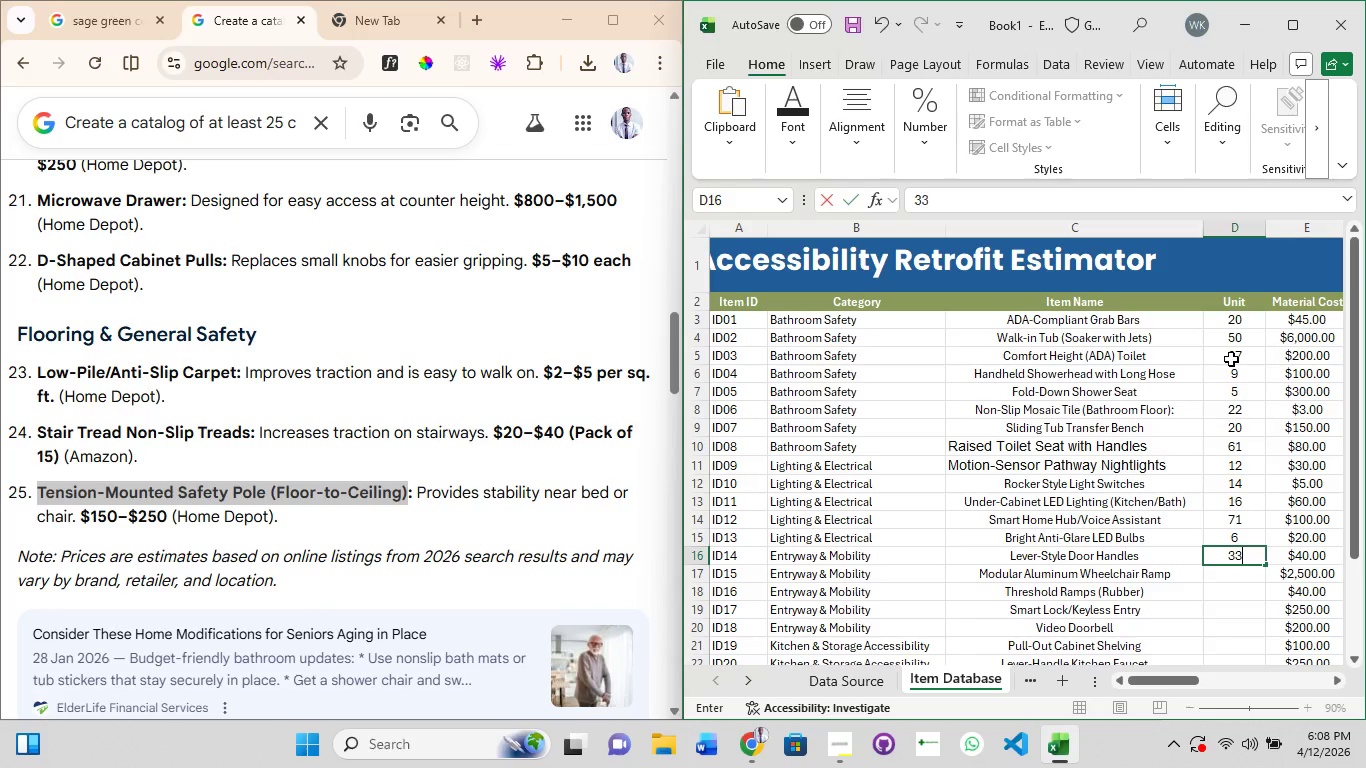 
key(Numpad3)
 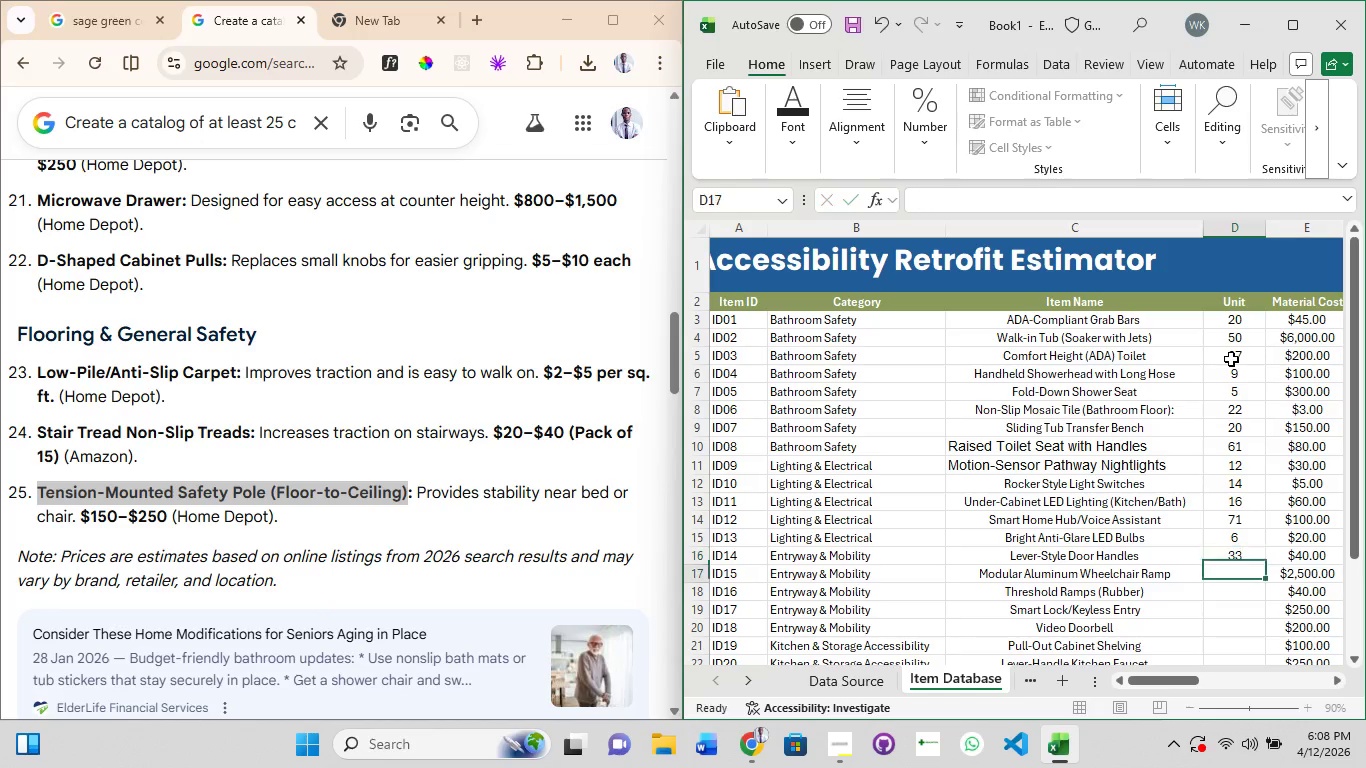 
key(NumpadEnter)
 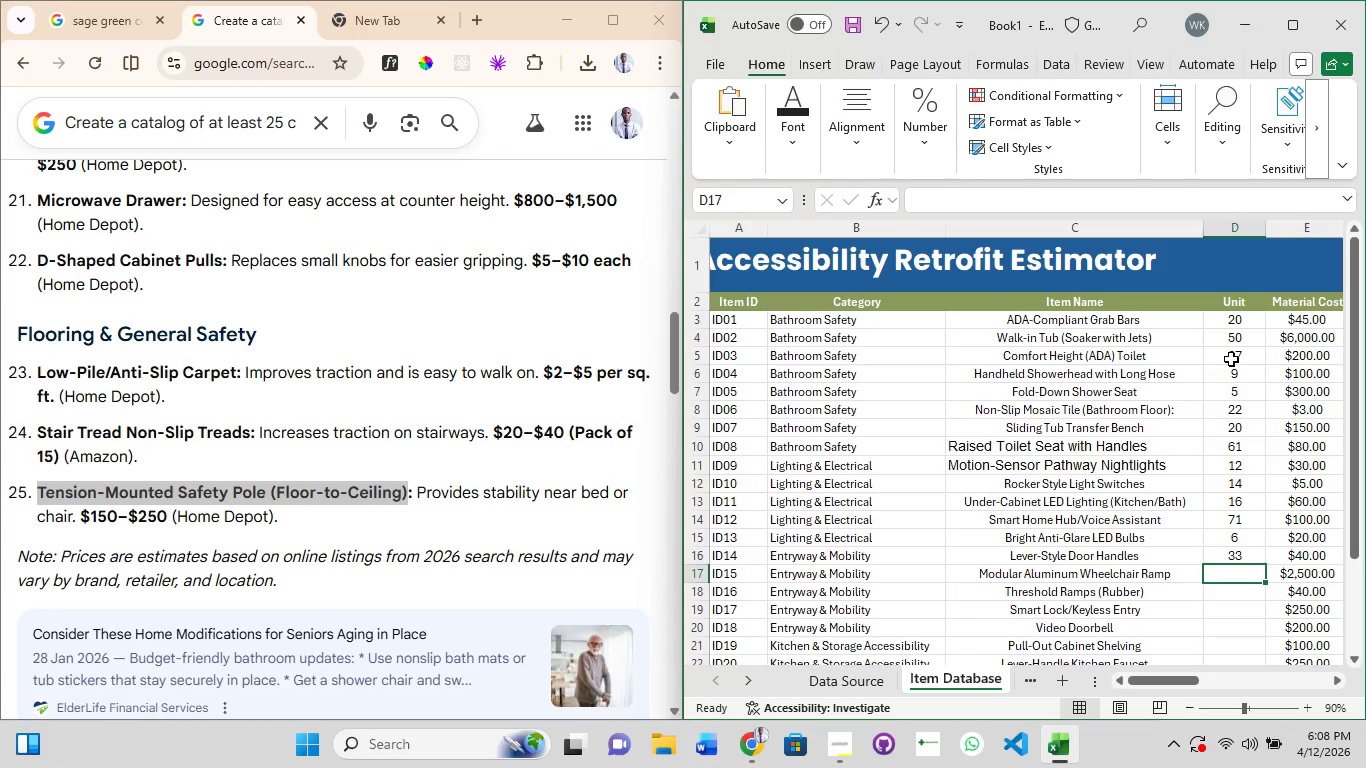 
key(Numpad2)
 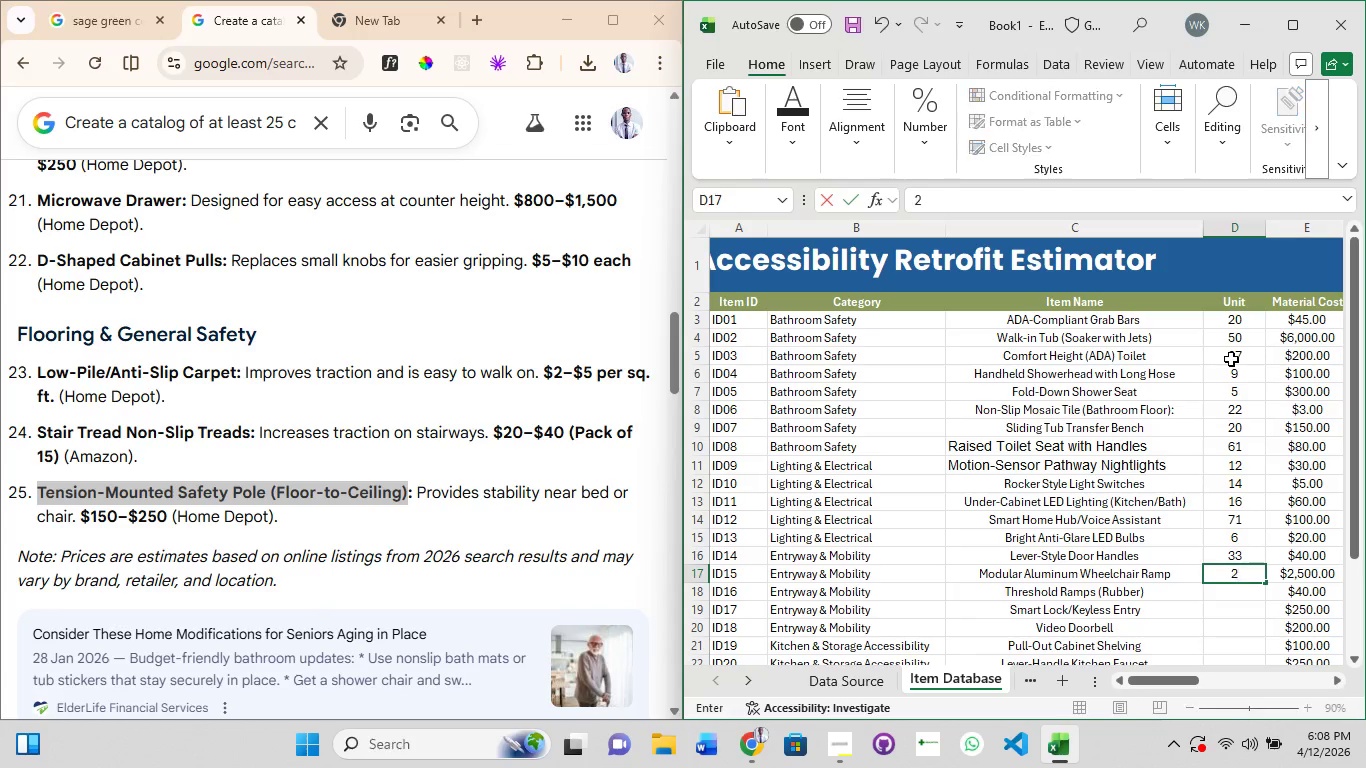 
key(Numpad5)
 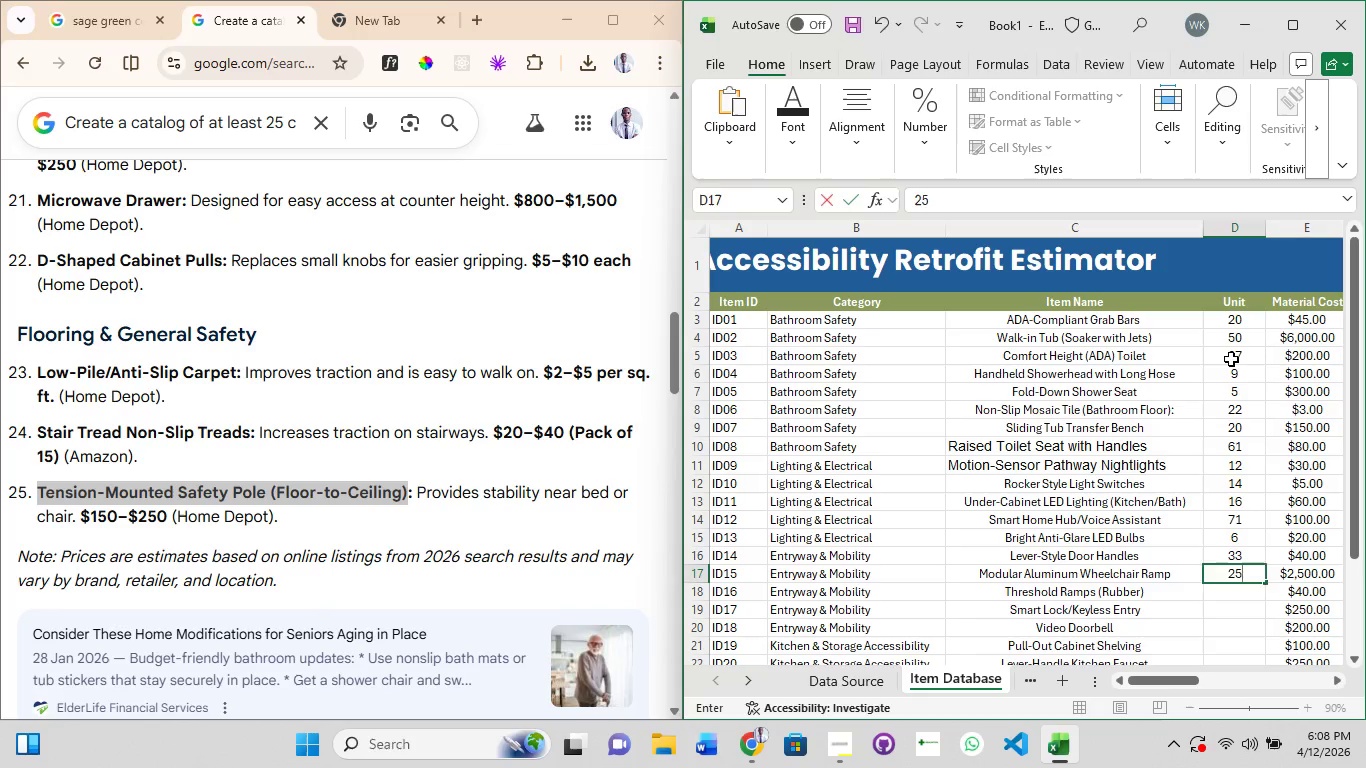 
key(NumpadEnter)
 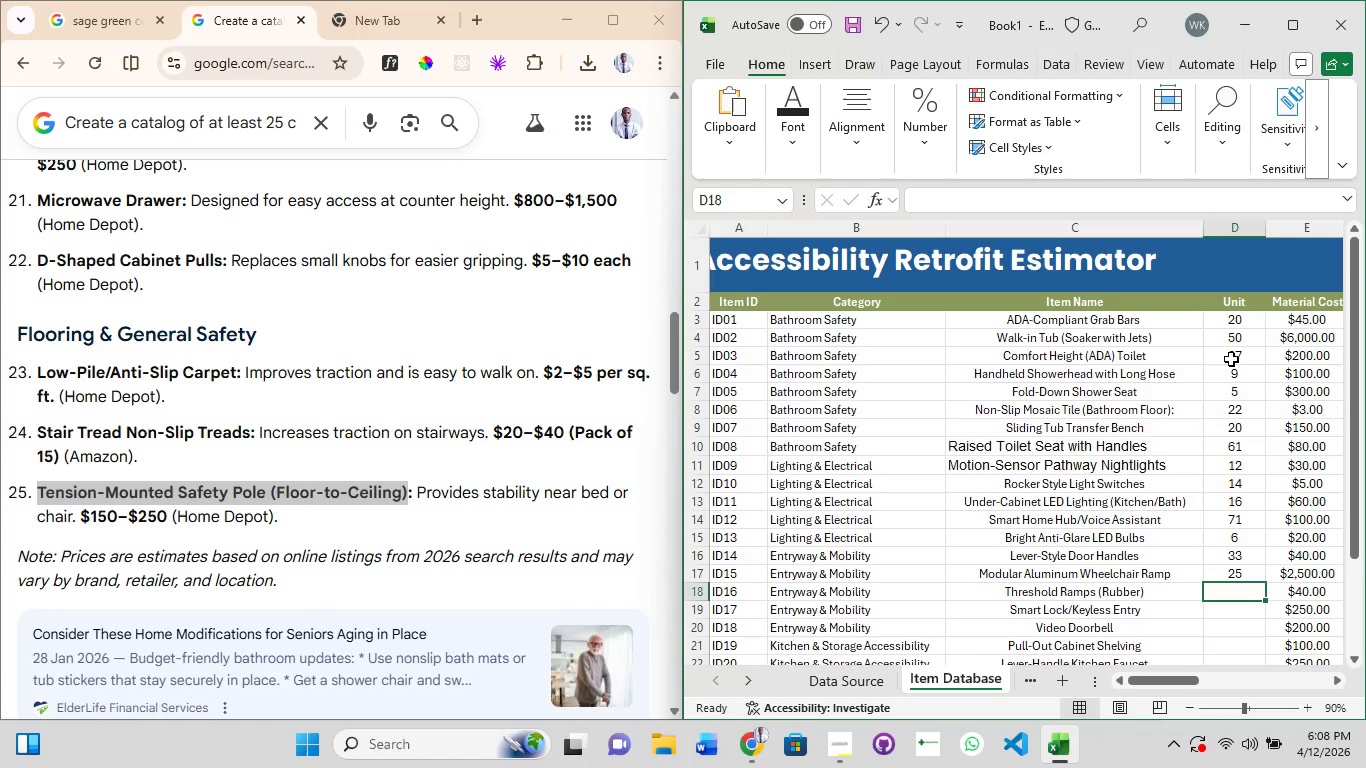 
key(Numpad4)
 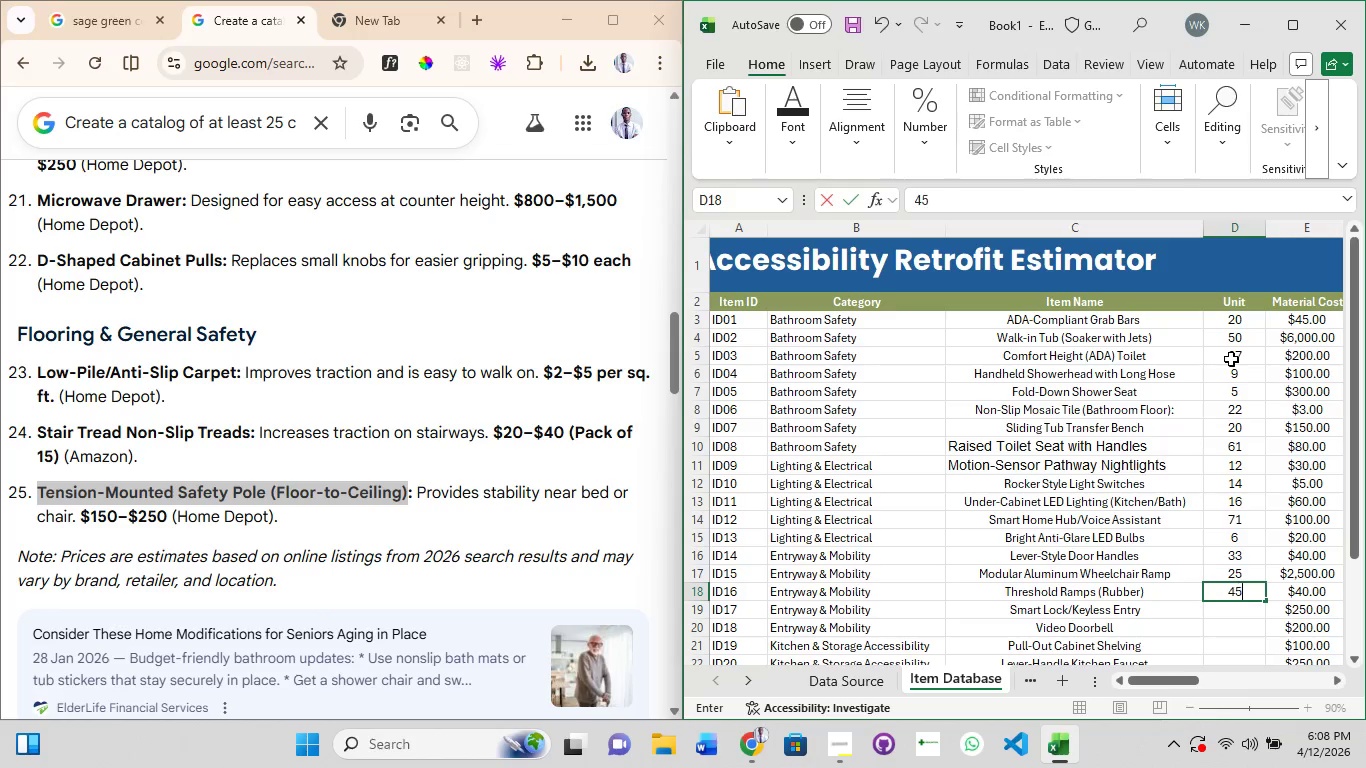 
key(Numpad5)
 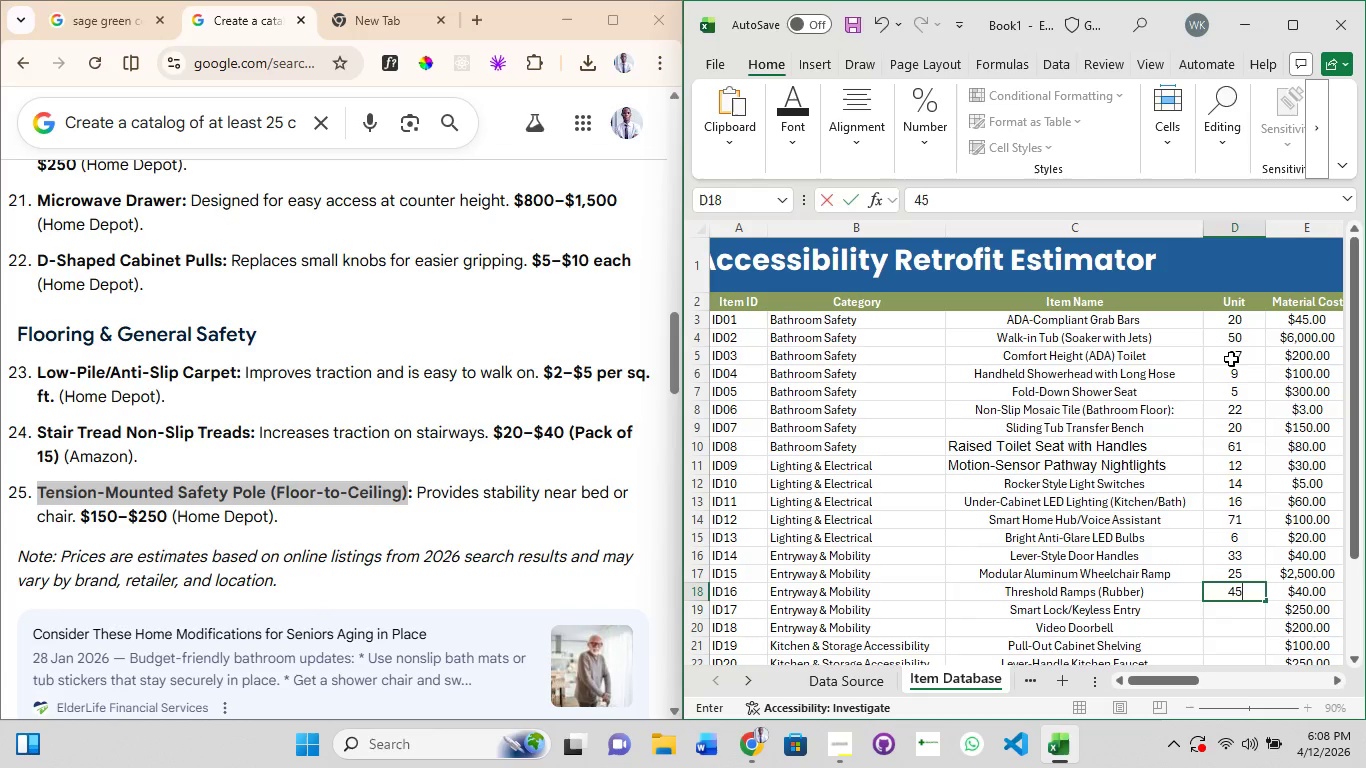 
key(NumpadEnter)
 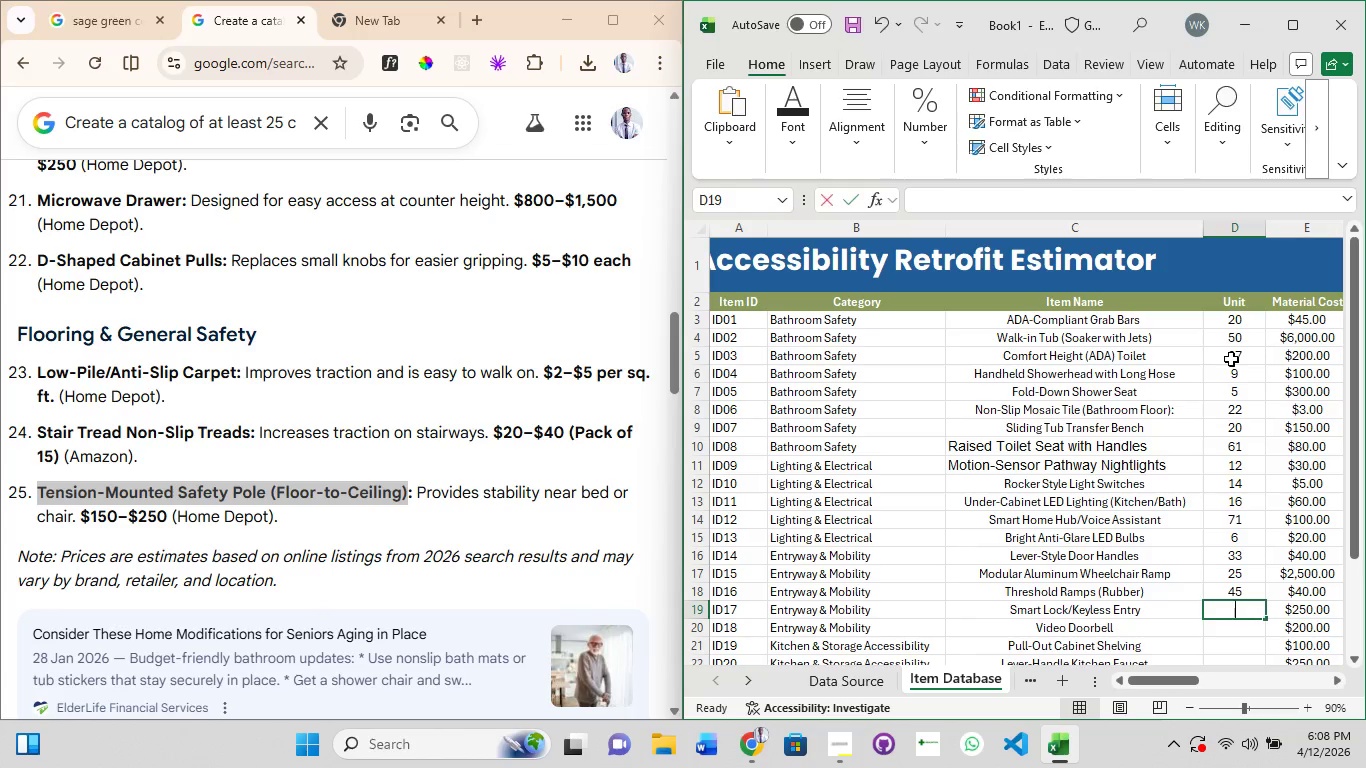 
key(Numpad2)
 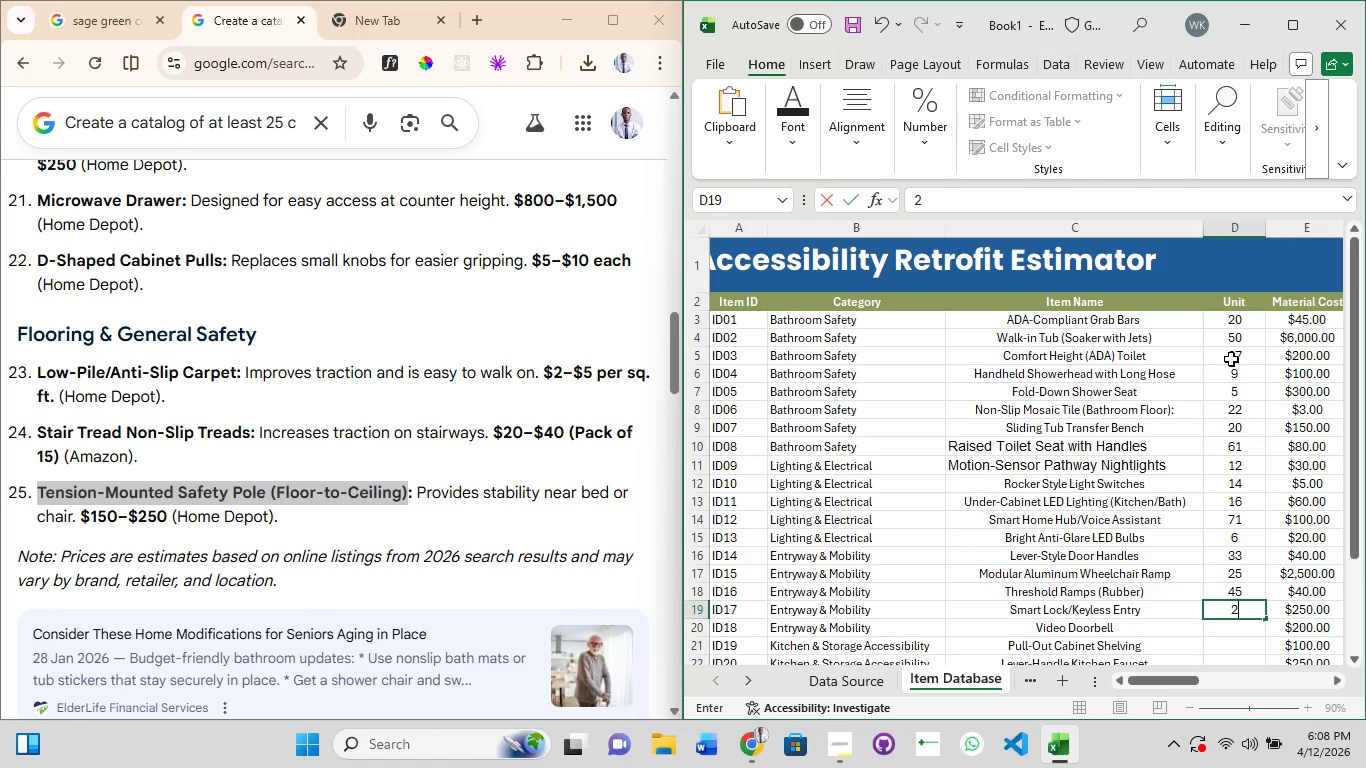 
key(Numpad5)
 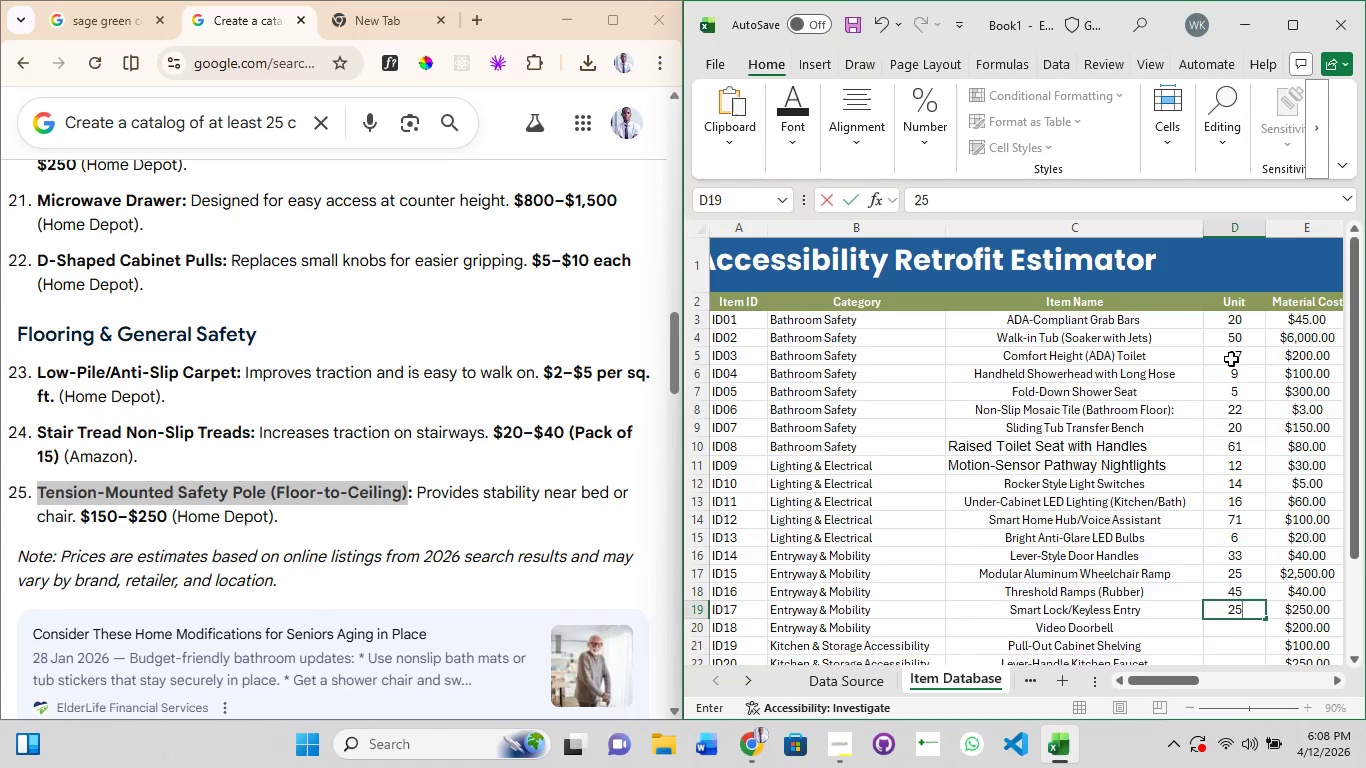 
key(NumpadEnter)
 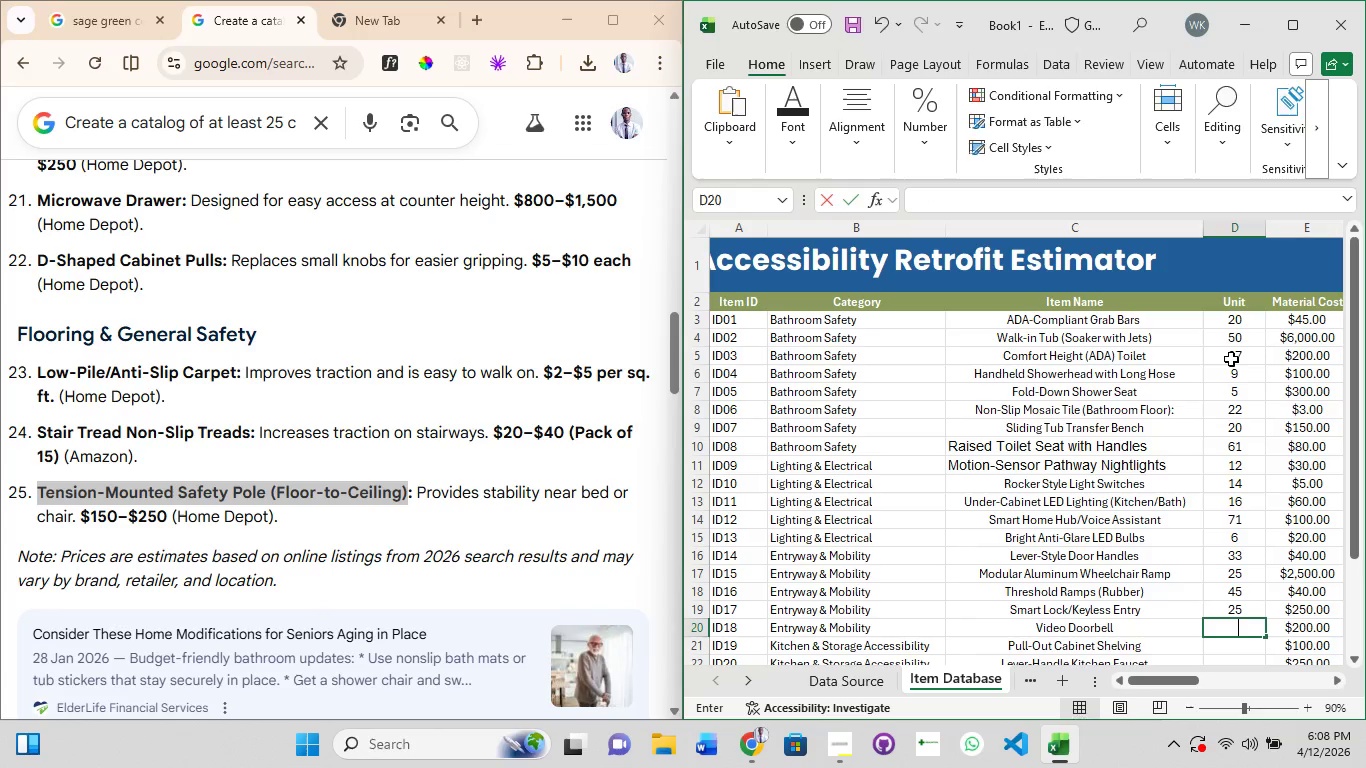 
key(Numpad2)
 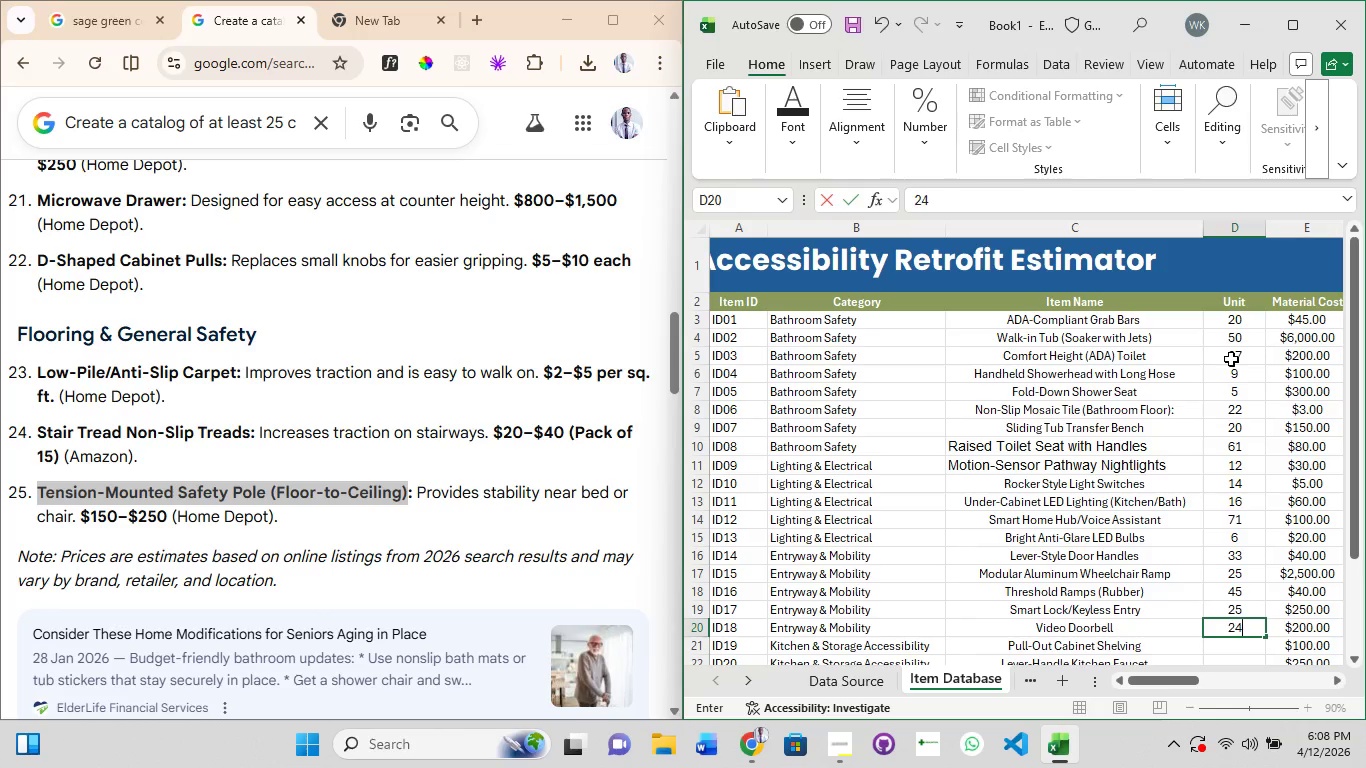 
key(Numpad4)
 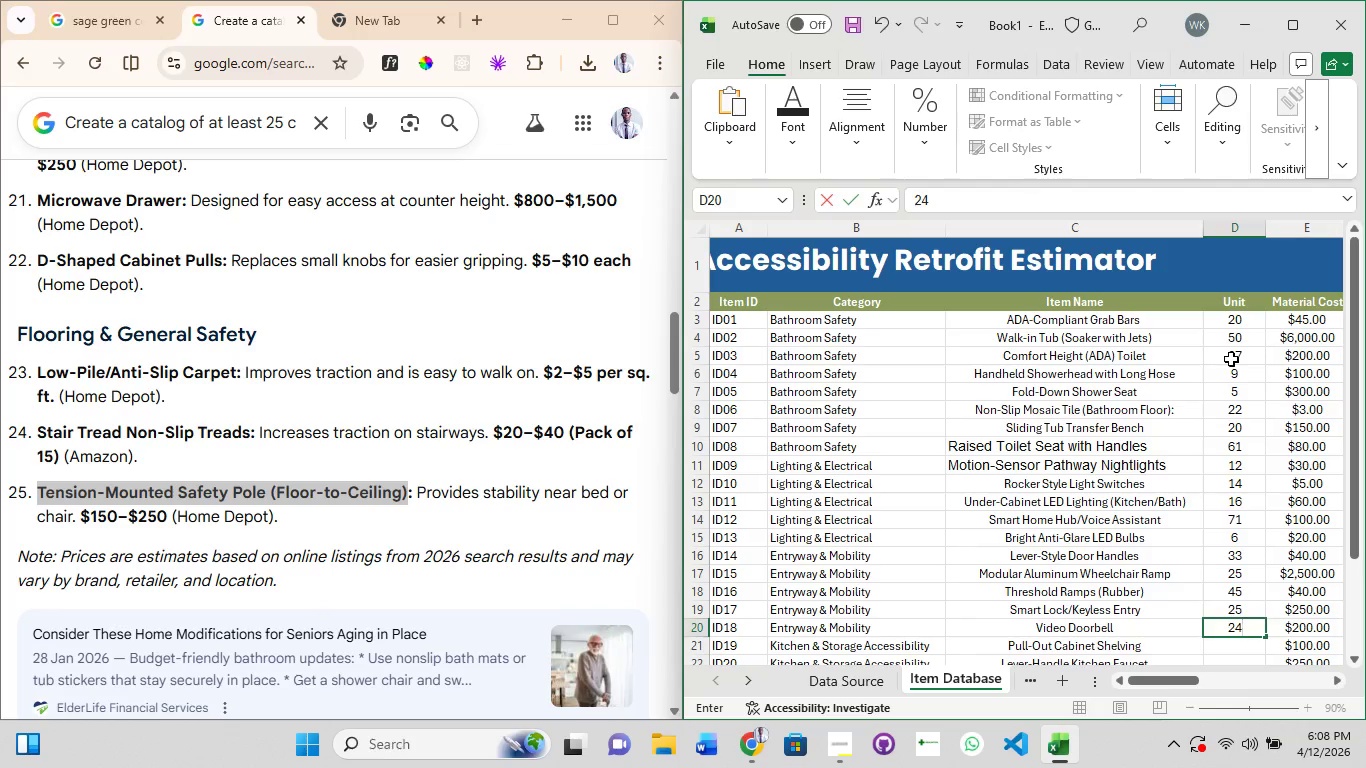 
key(NumpadEnter)
 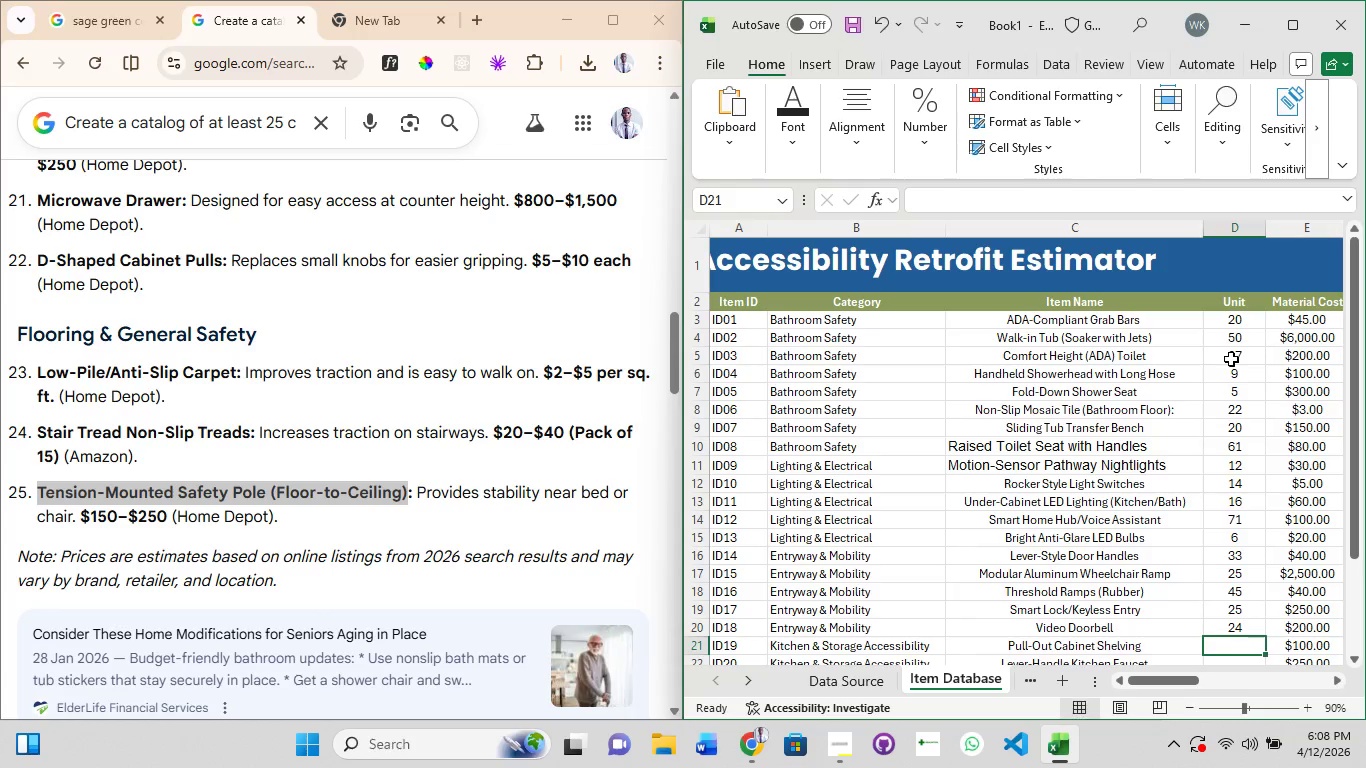 
key(Numpad6)
 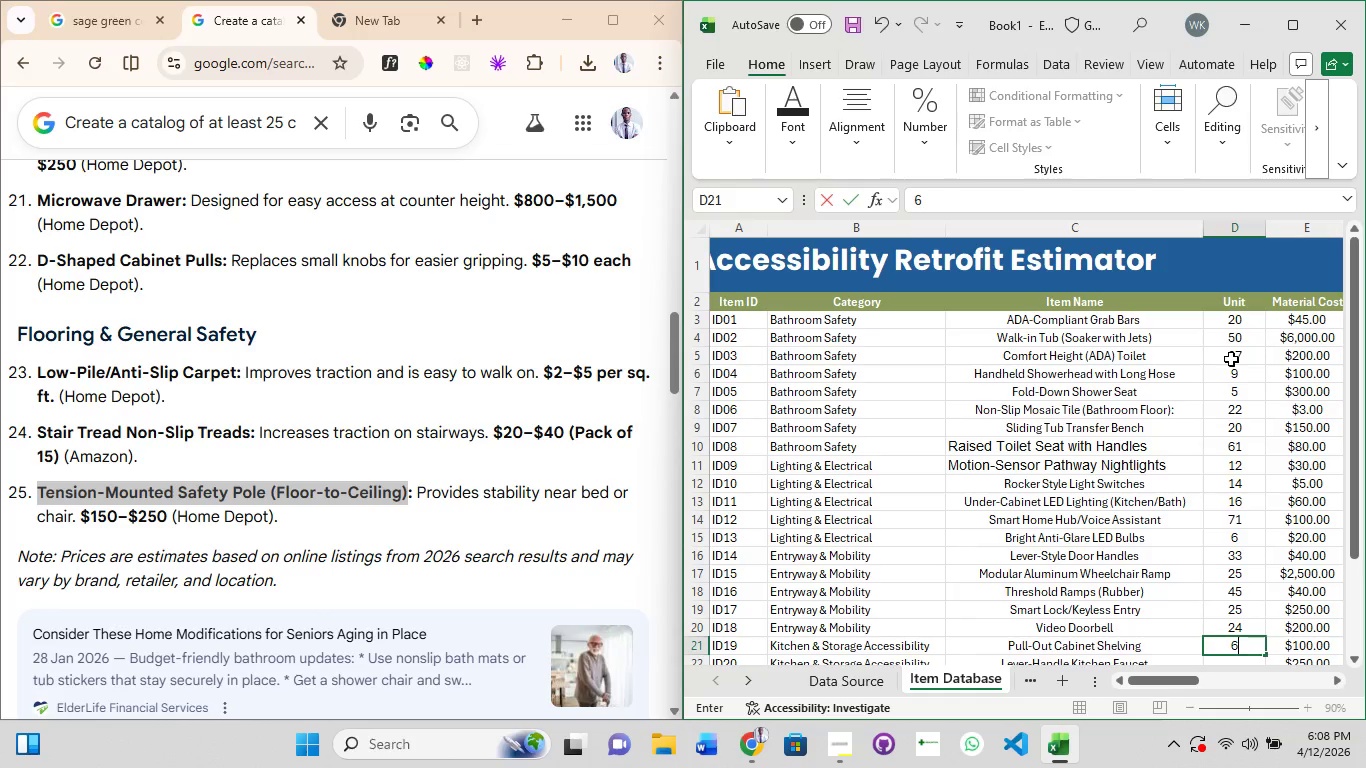 
key(Numpad5)
 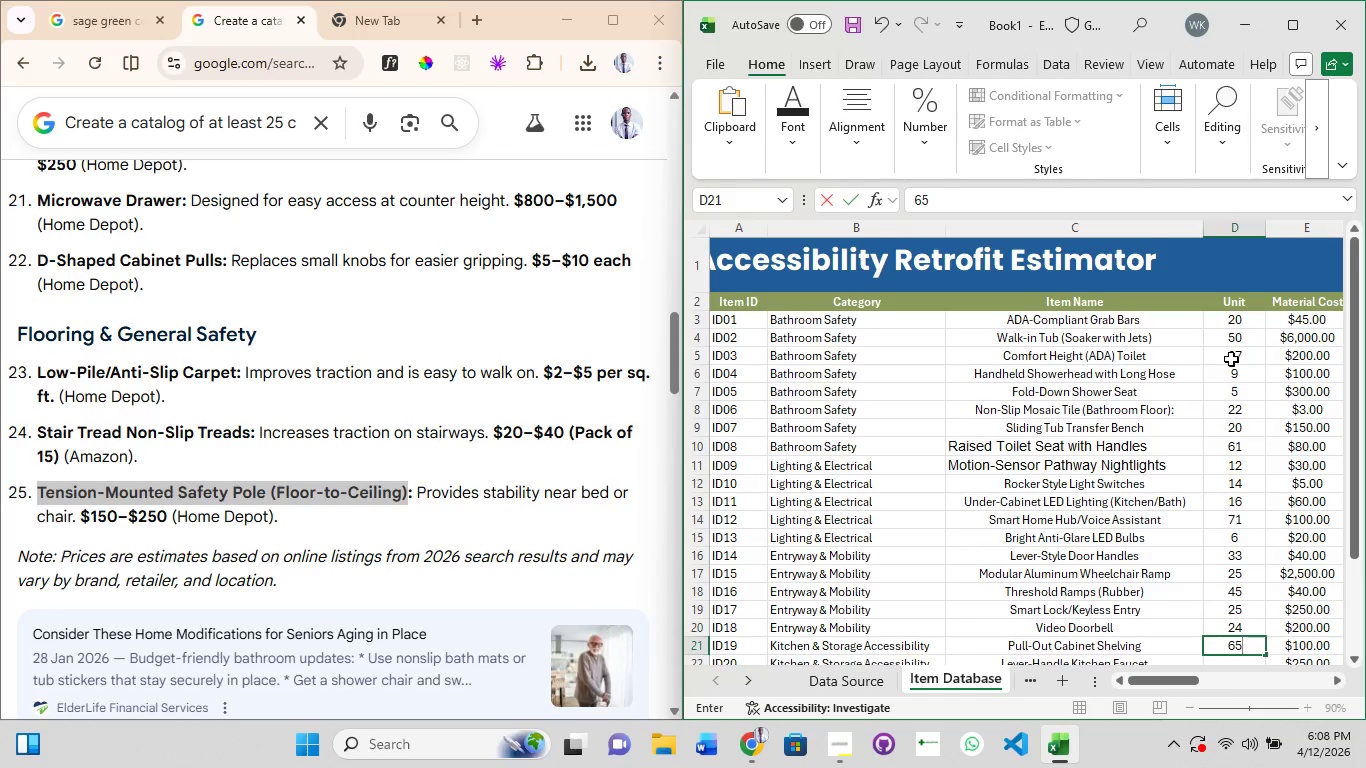 
key(NumpadEnter)
 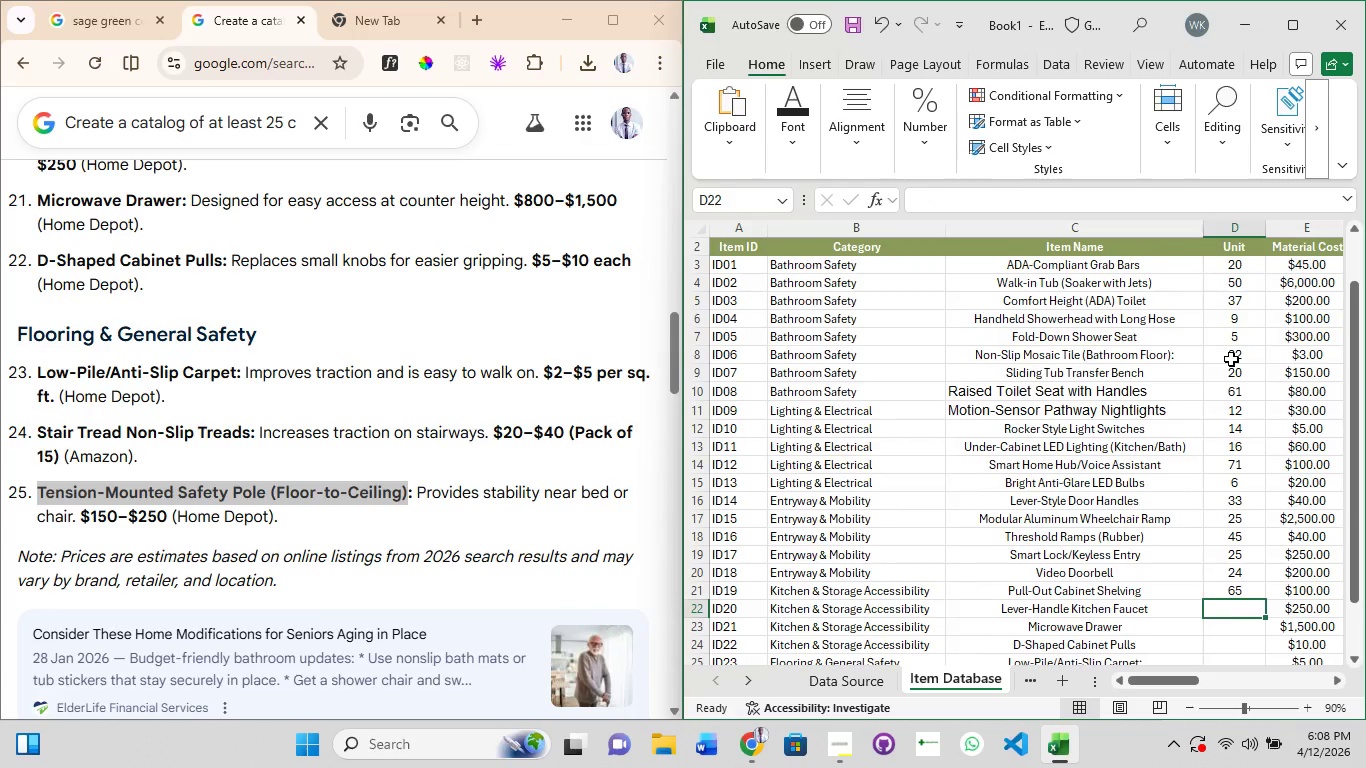 
key(Numpad3)
 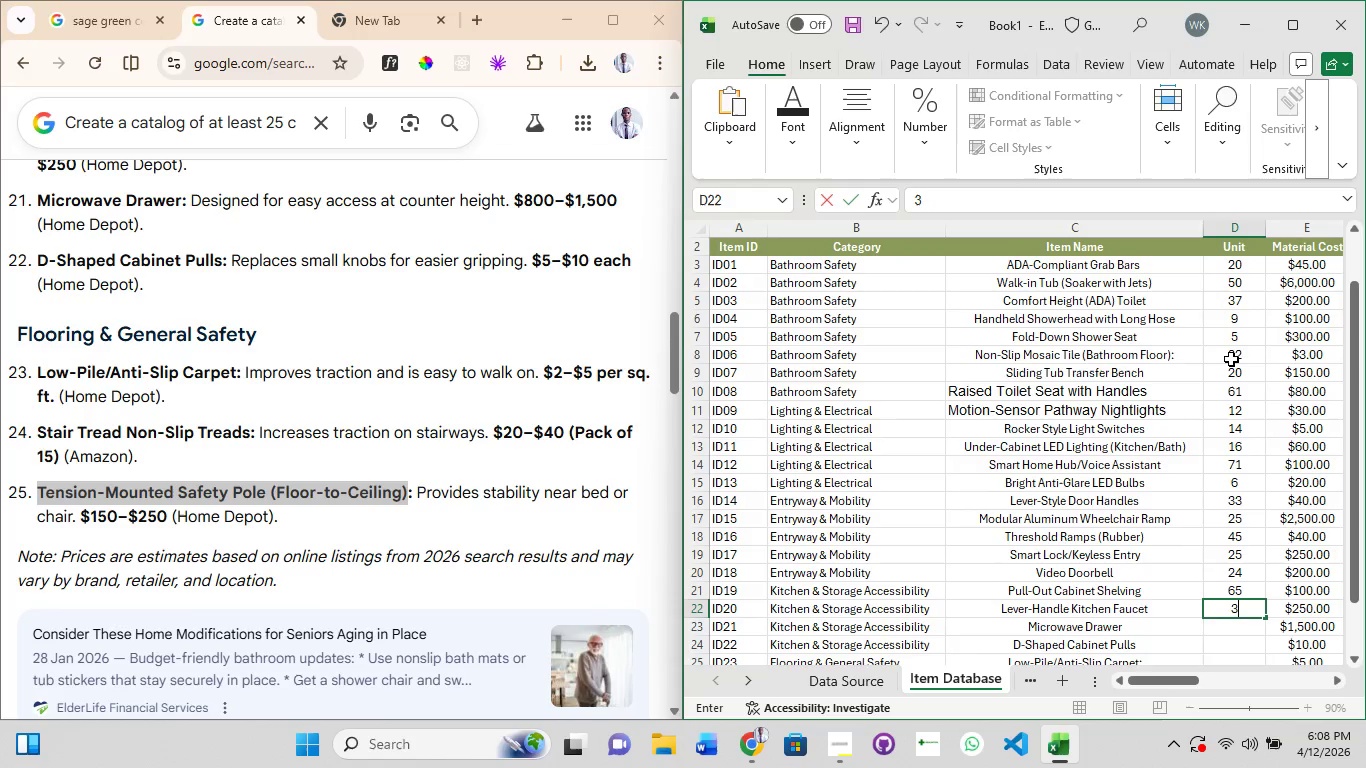 
key(Numpad2)
 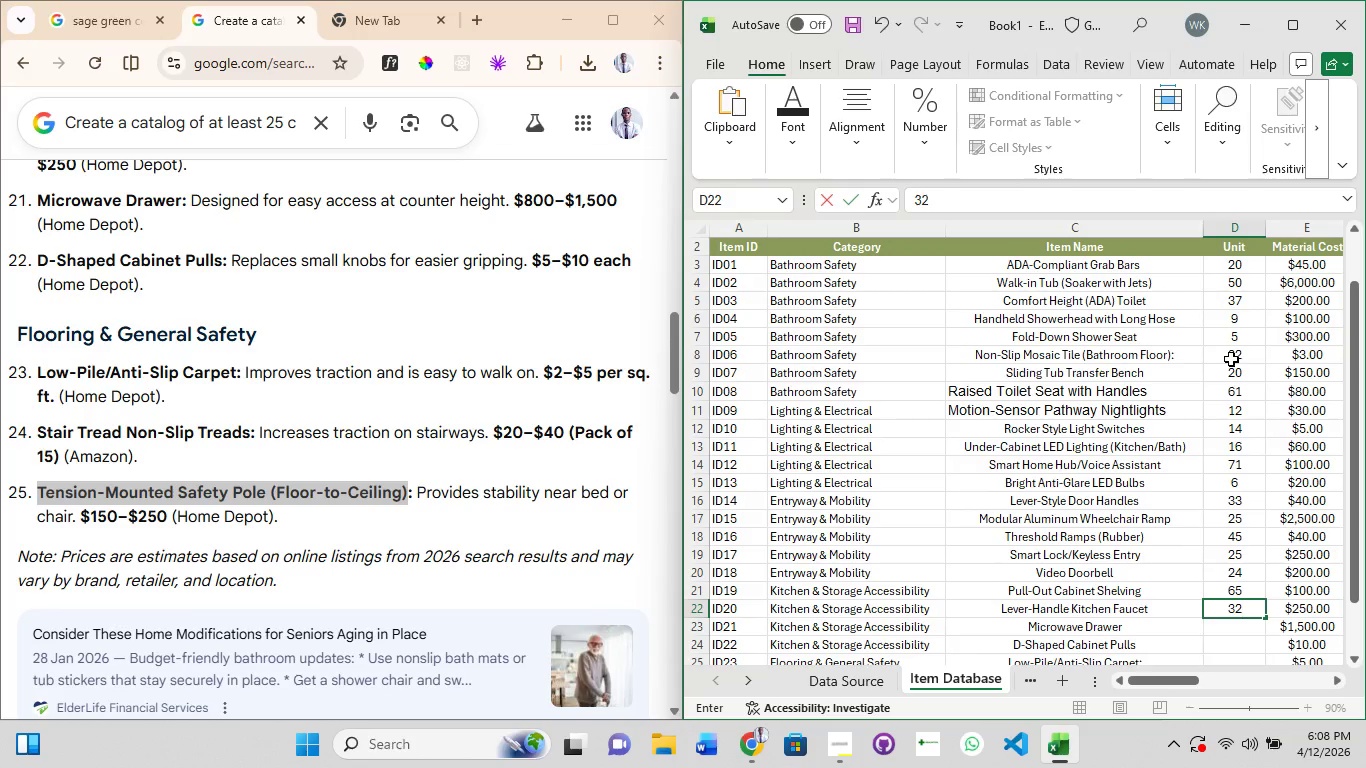 
key(NumpadEnter)
 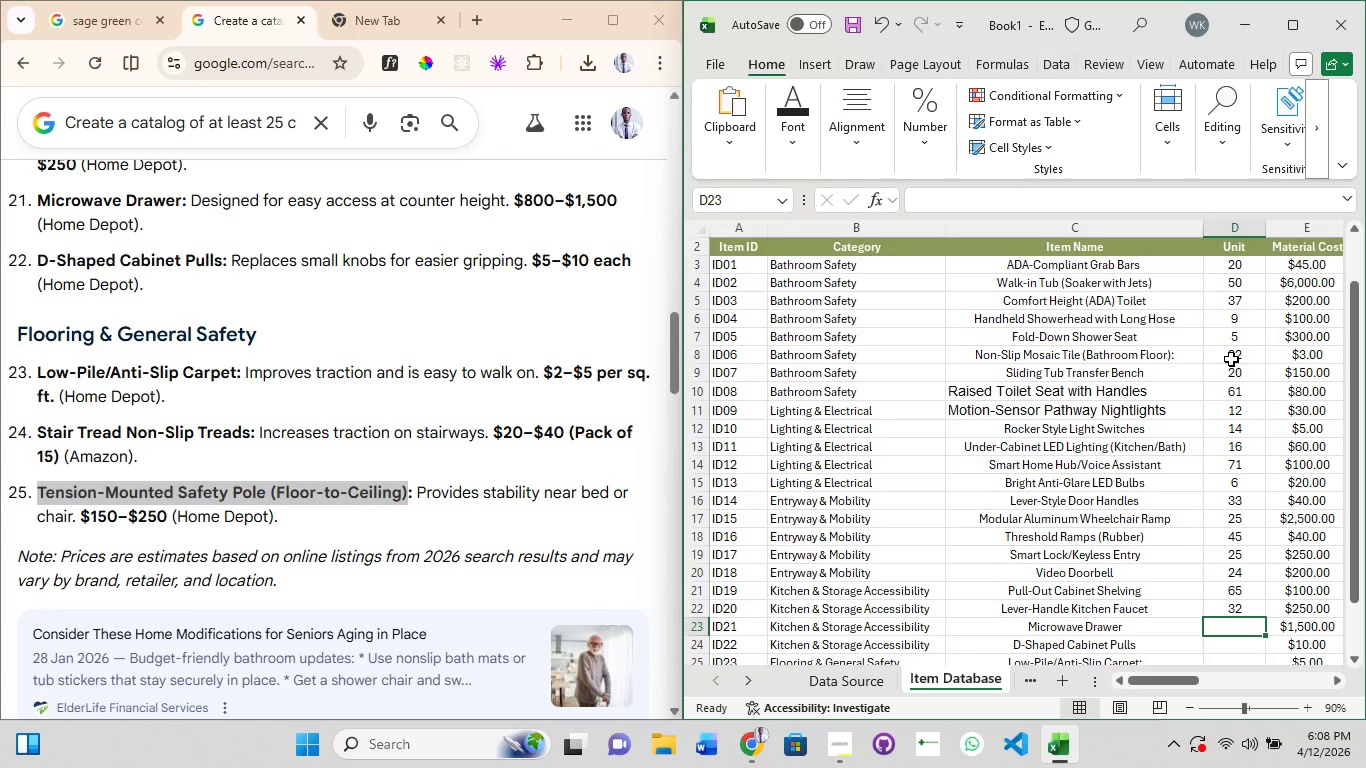 
key(Numpad8)
 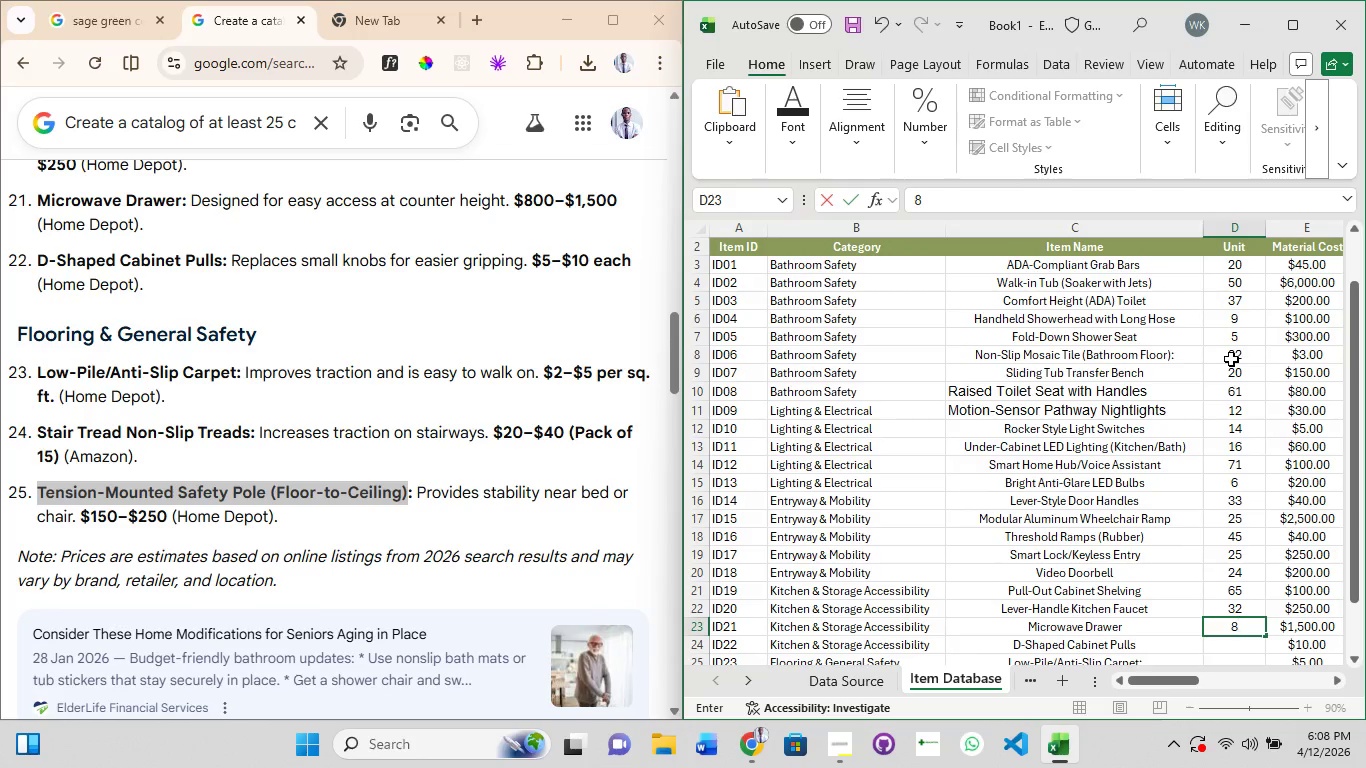 
key(Numpad5)
 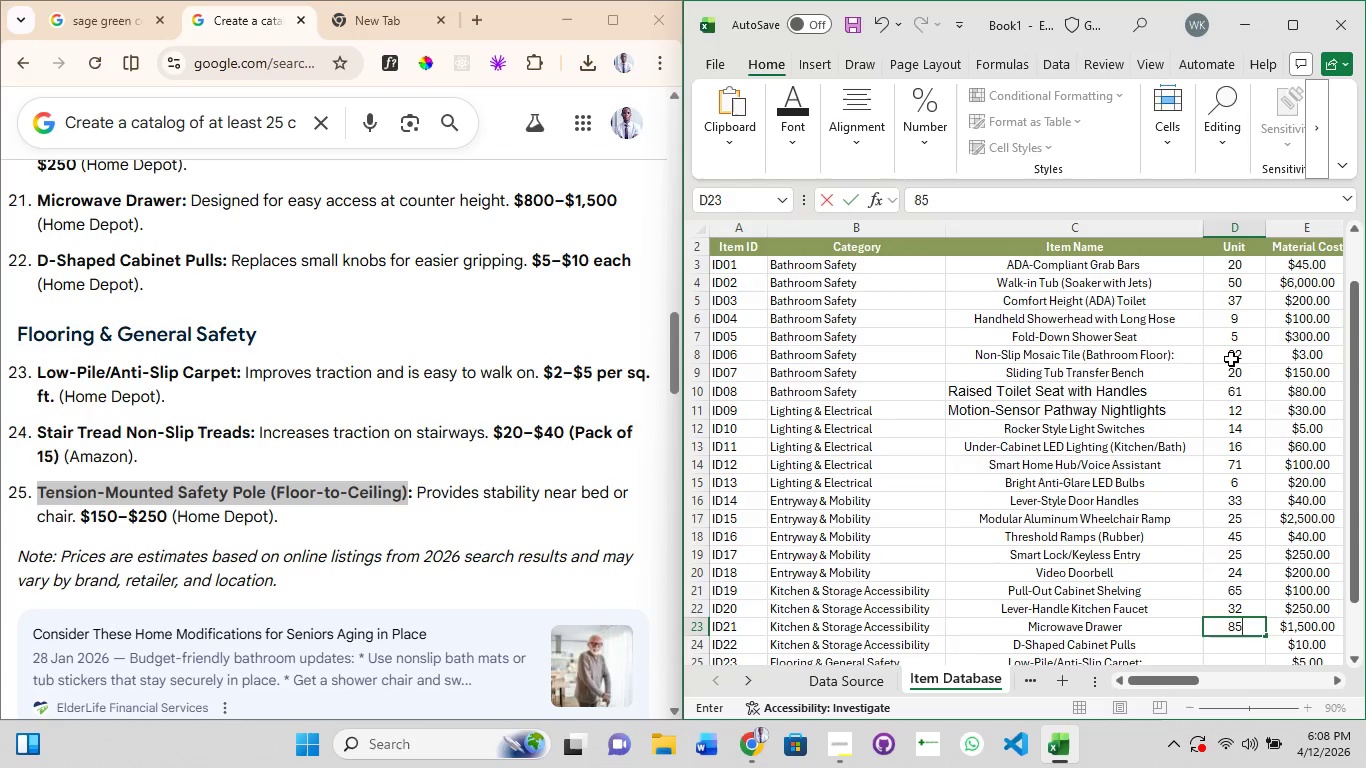 
key(NumpadEnter)
 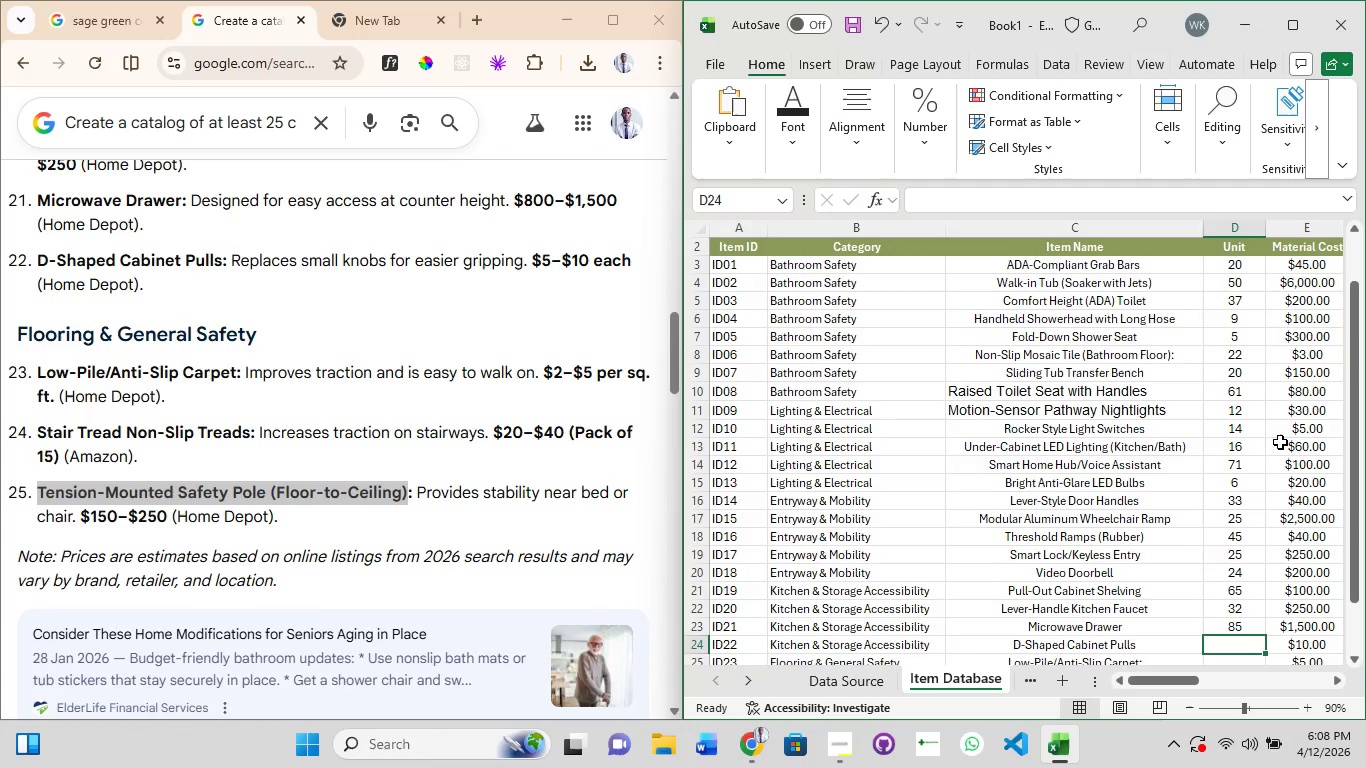 
scroll: coordinate [1269, 495], scroll_direction: down, amount: 3.0
 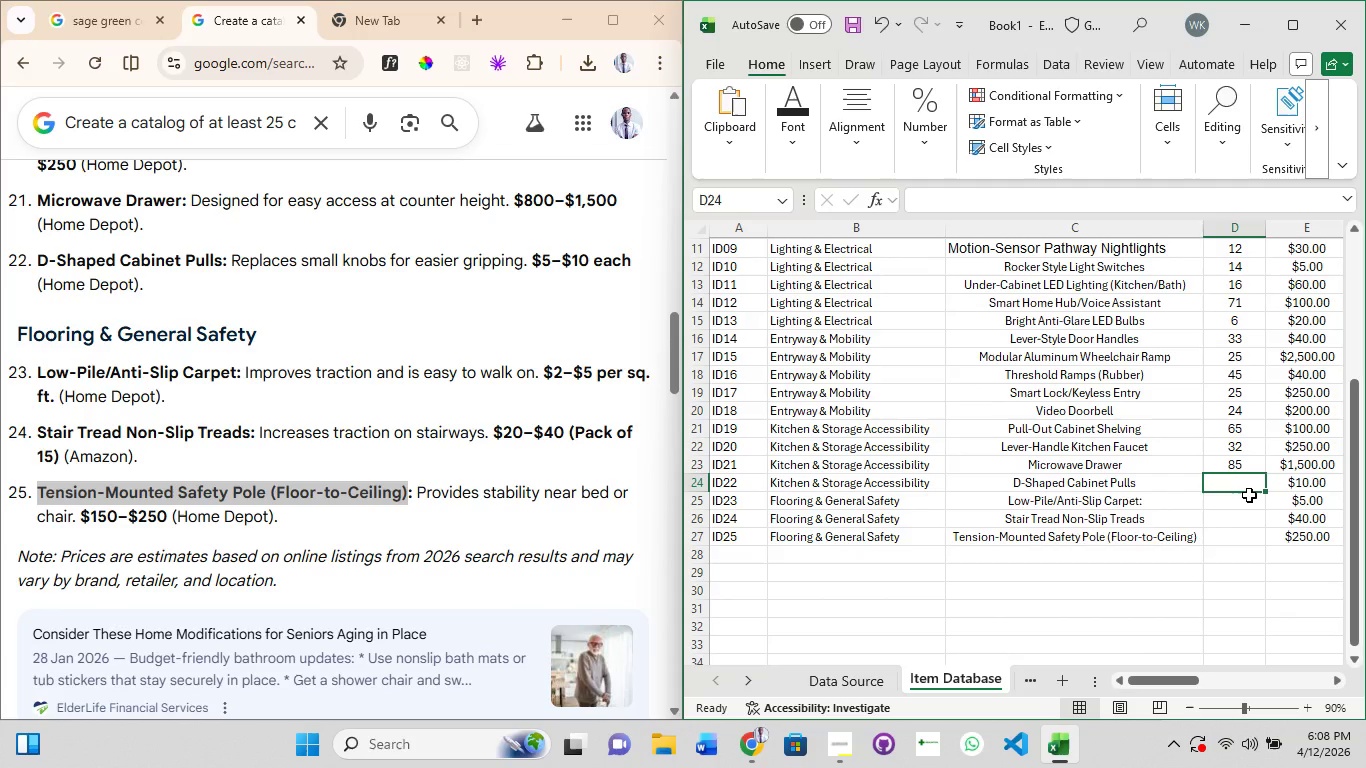 
key(Numpad4)
 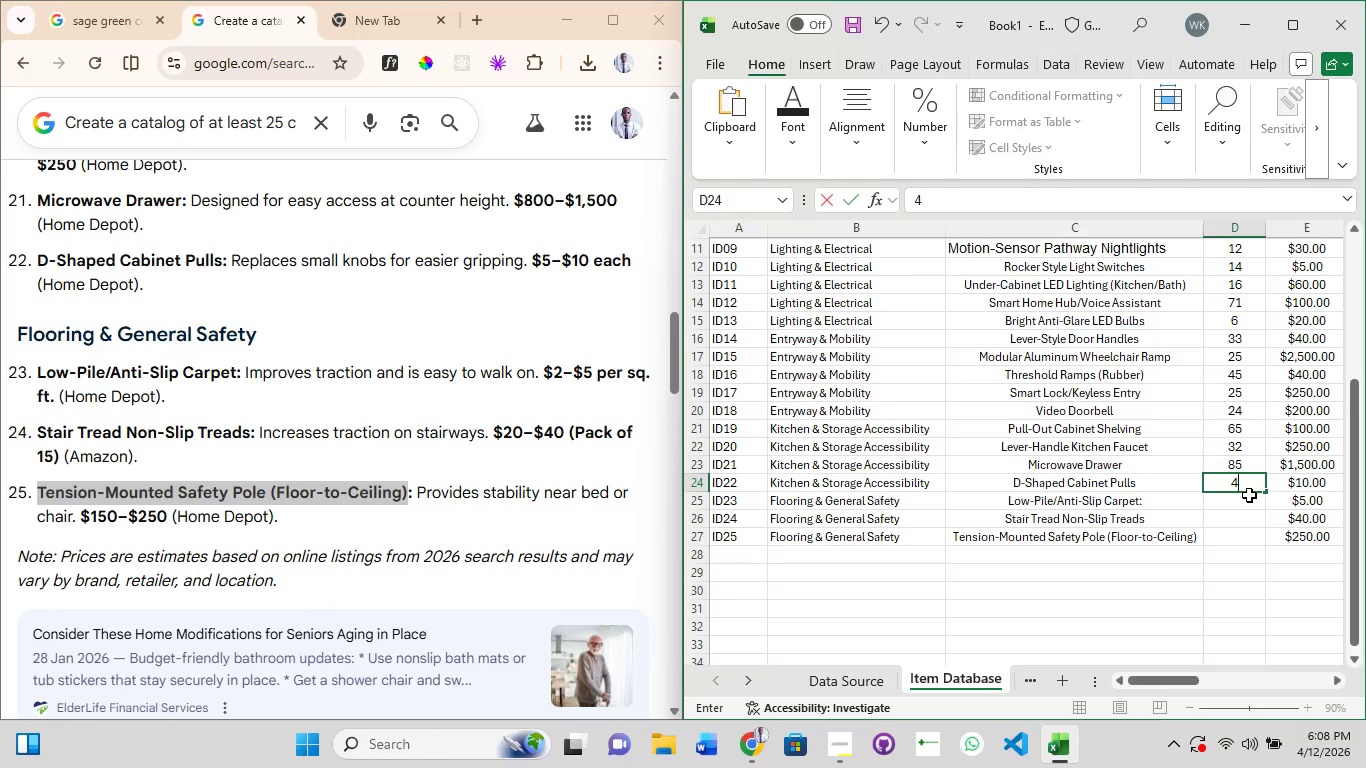 
key(NumpadDecimal)
 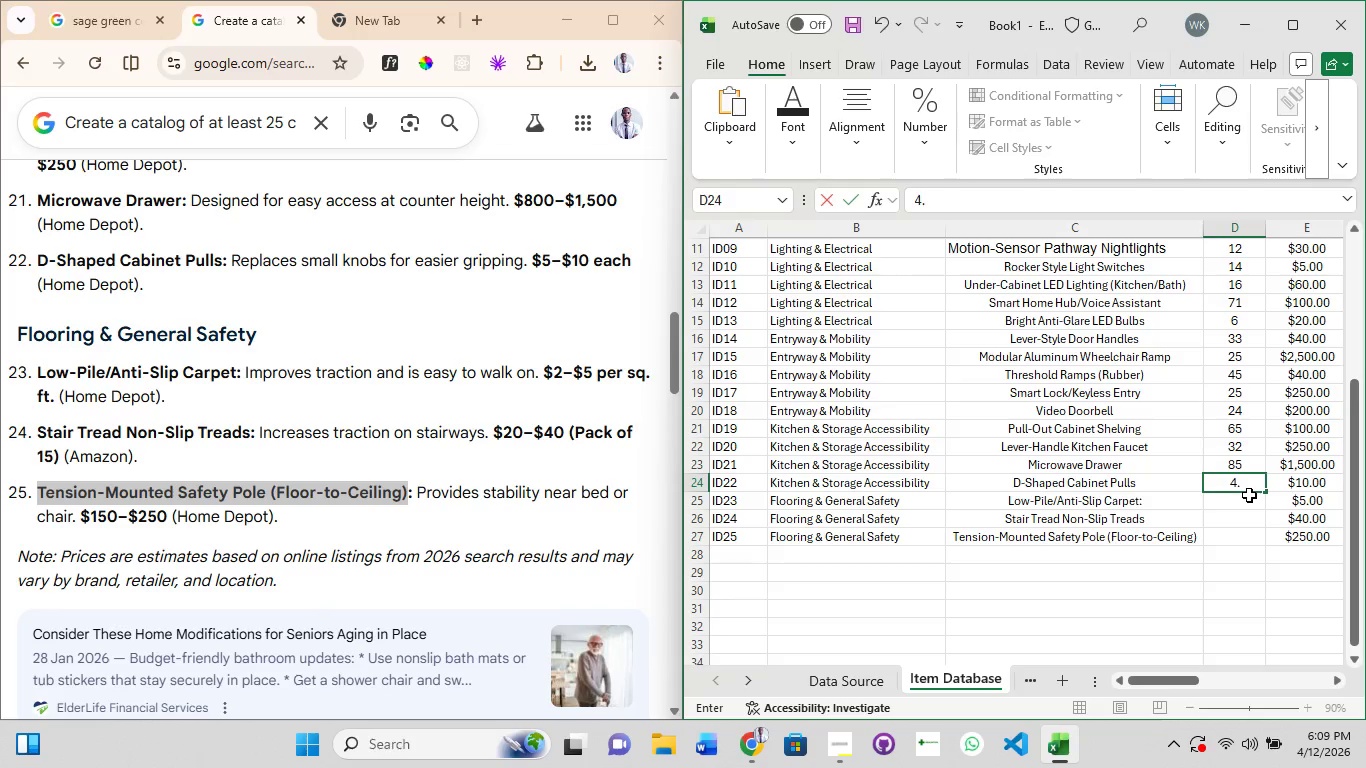 
key(NumpadDecimal)
 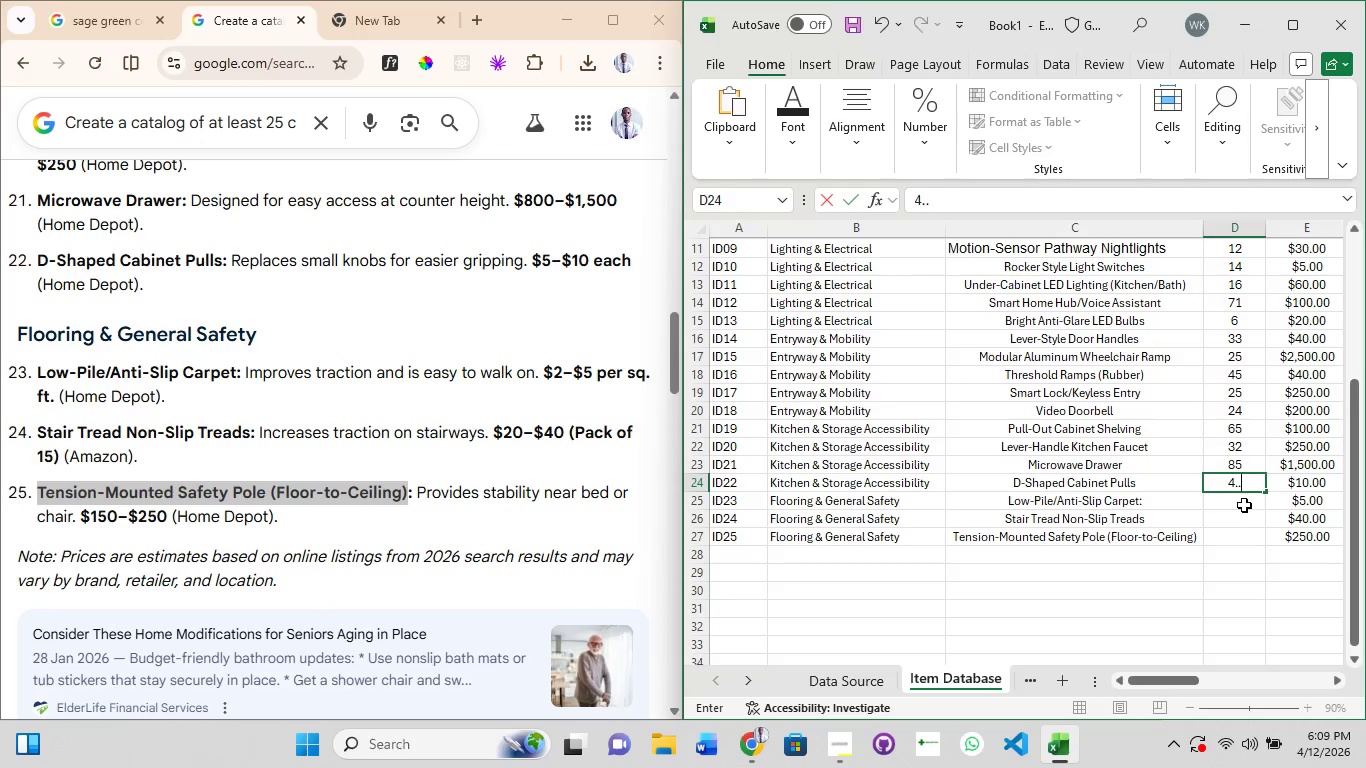 
key(Backspace)
 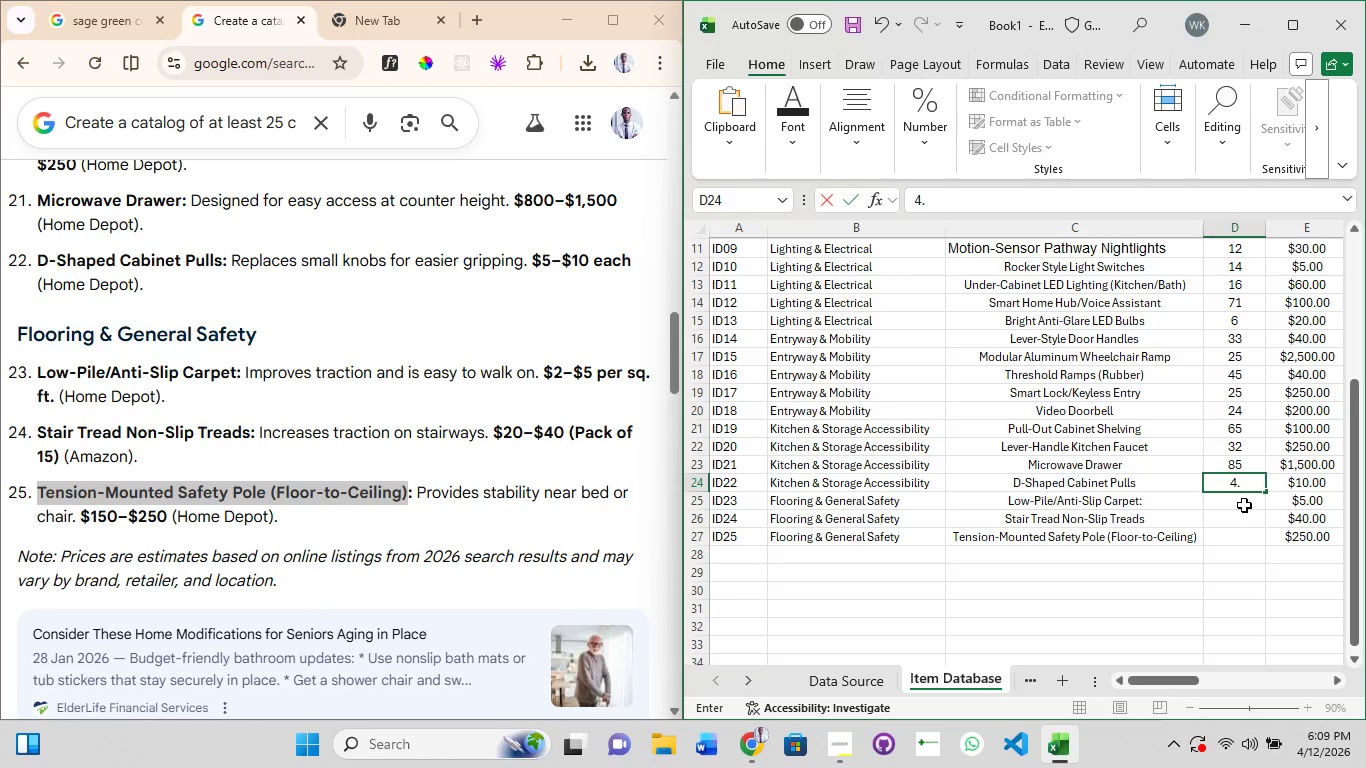 
key(Backspace)
 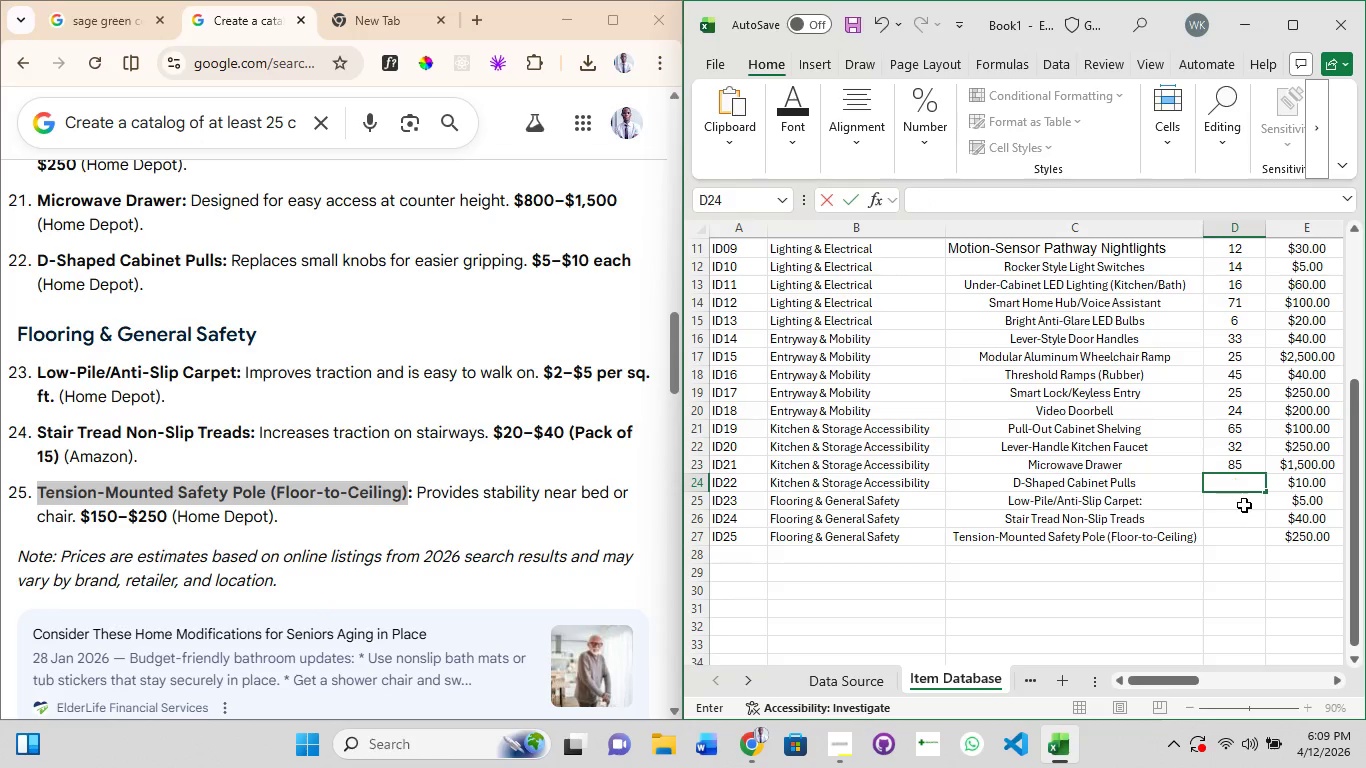 
key(Backspace)
 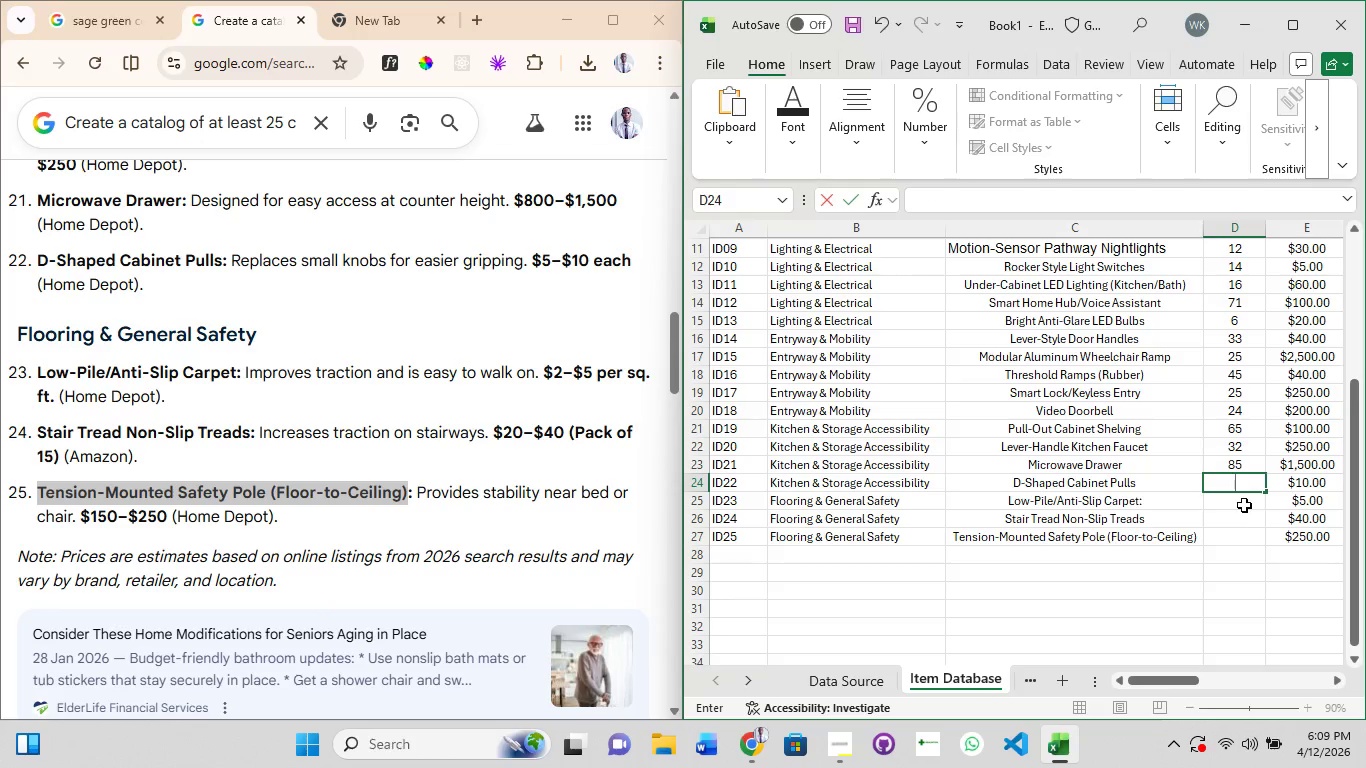 
key(Backspace)
 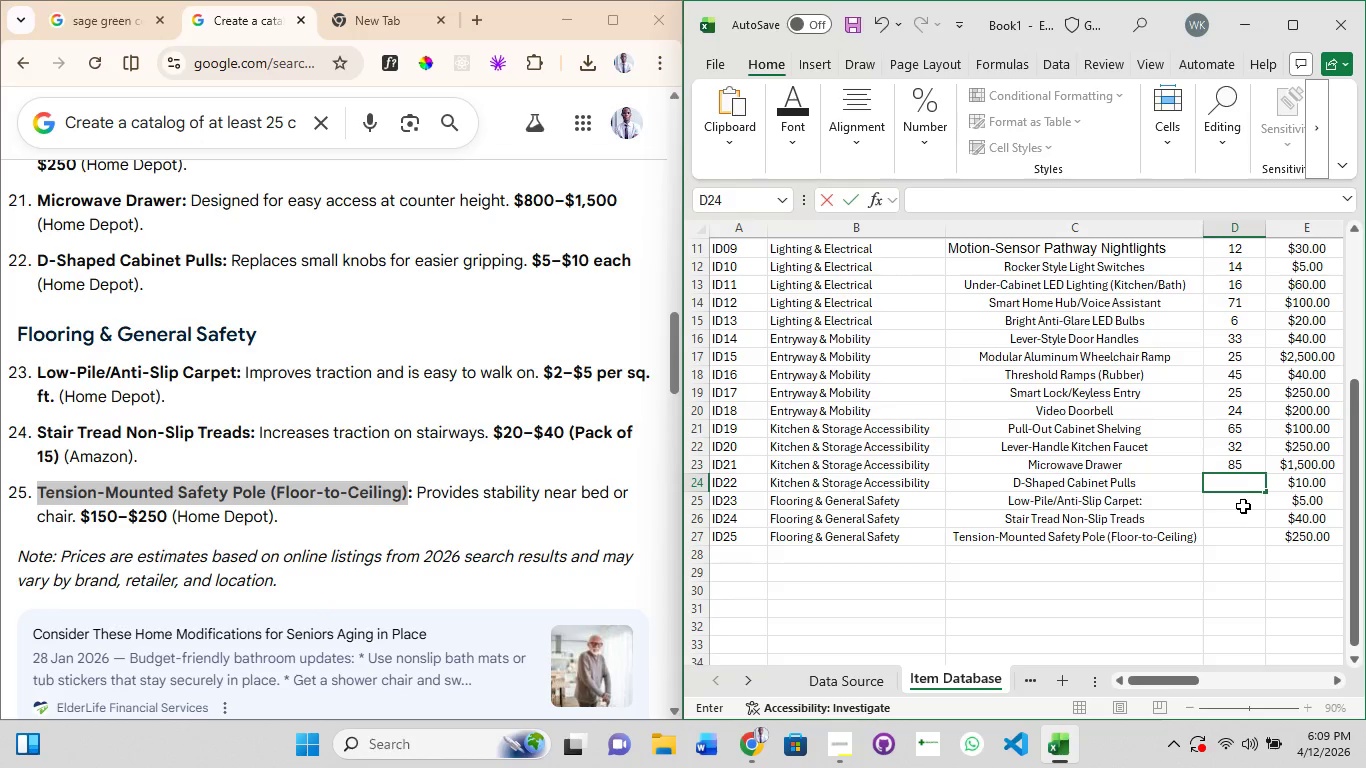 
key(Numpad1)
 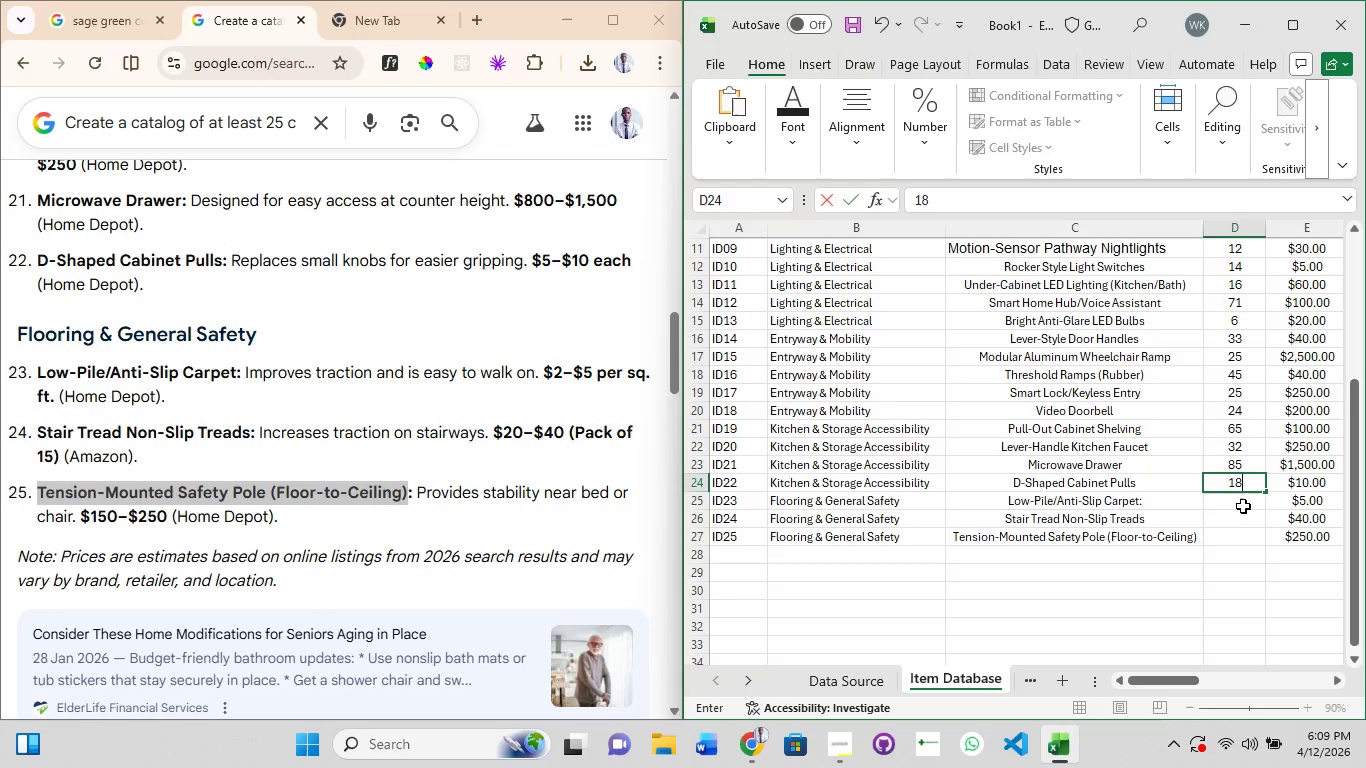 
key(Numpad8)
 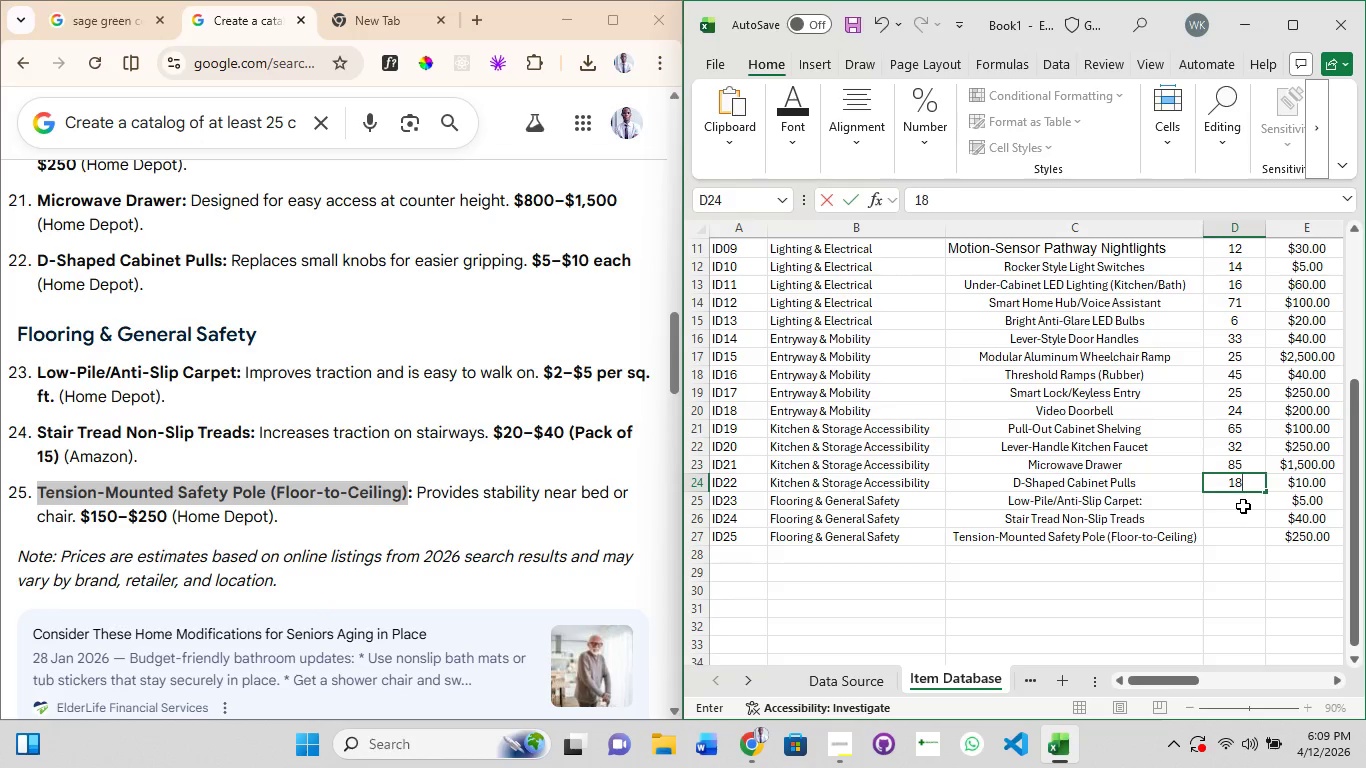 
key(NumpadEnter)
 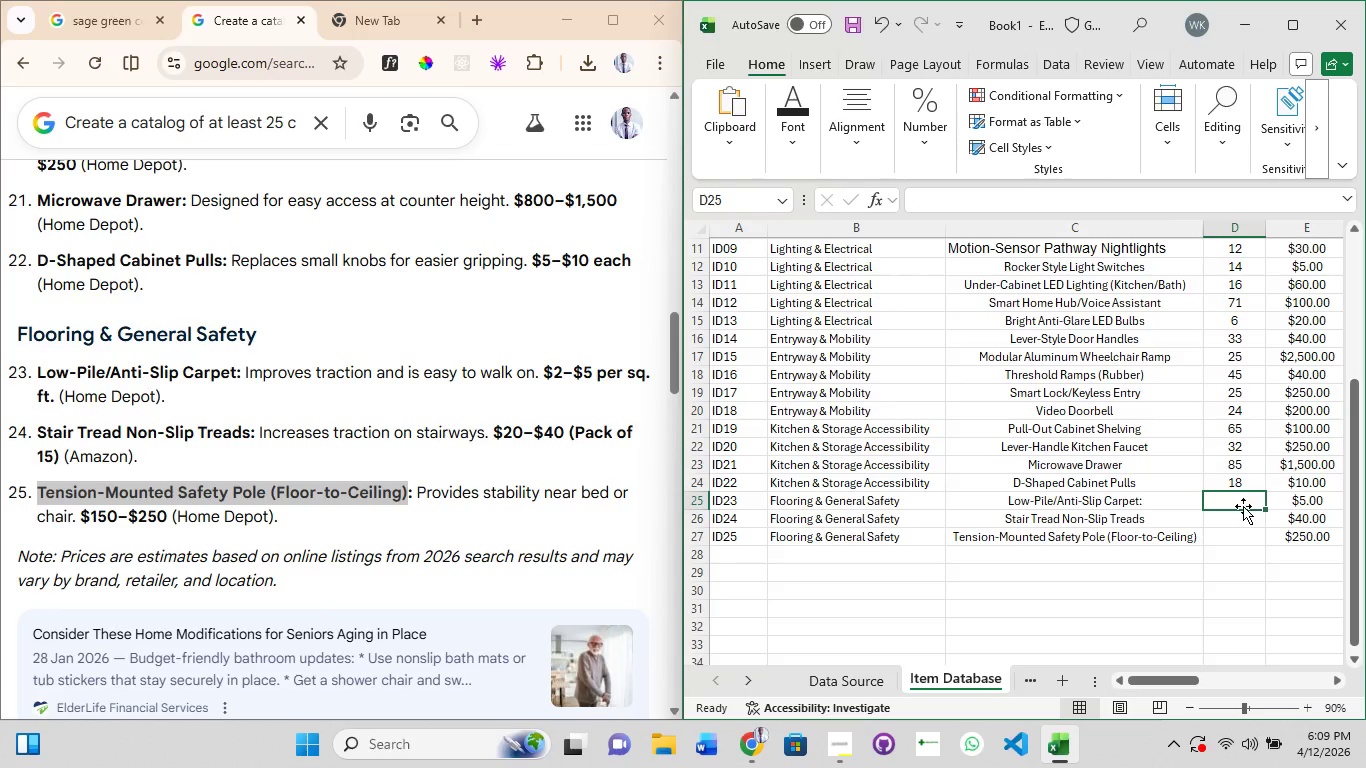 
key(Numpad1)
 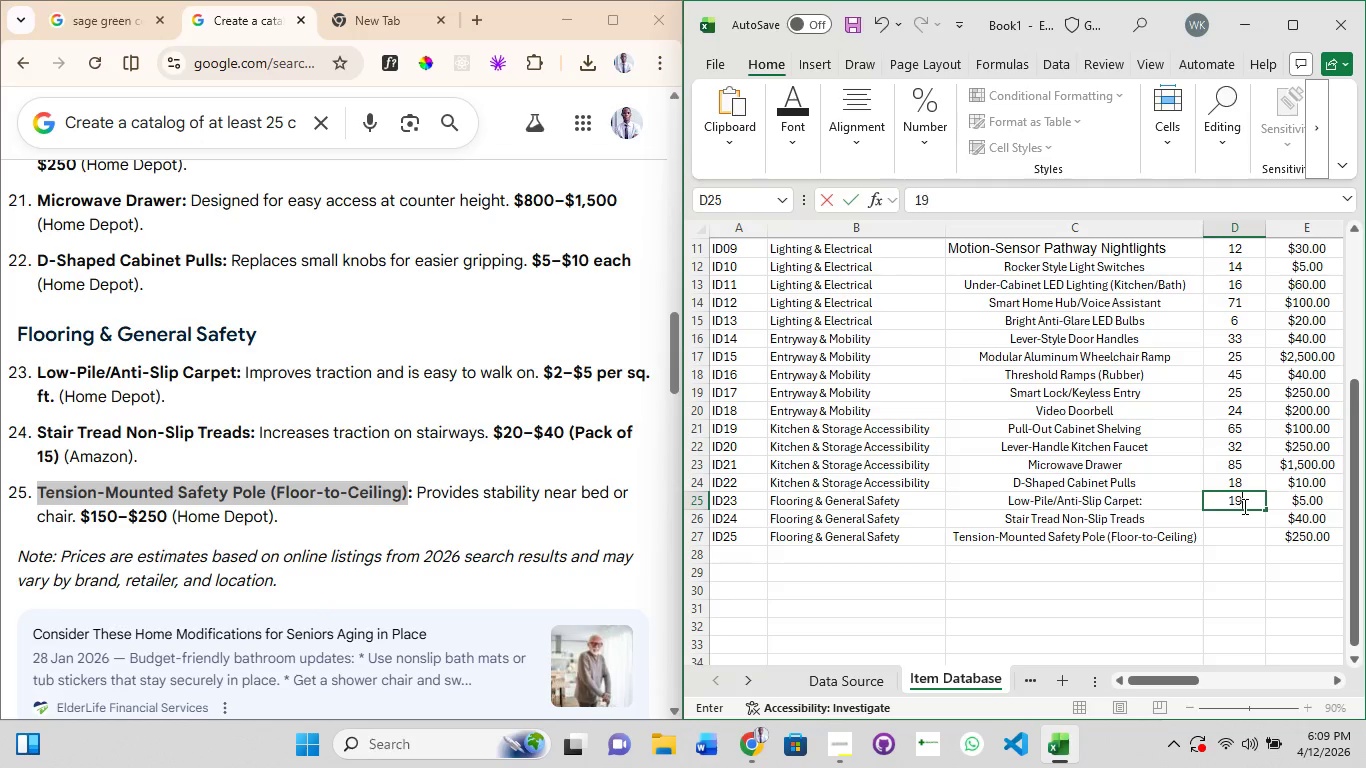 
key(Numpad9)
 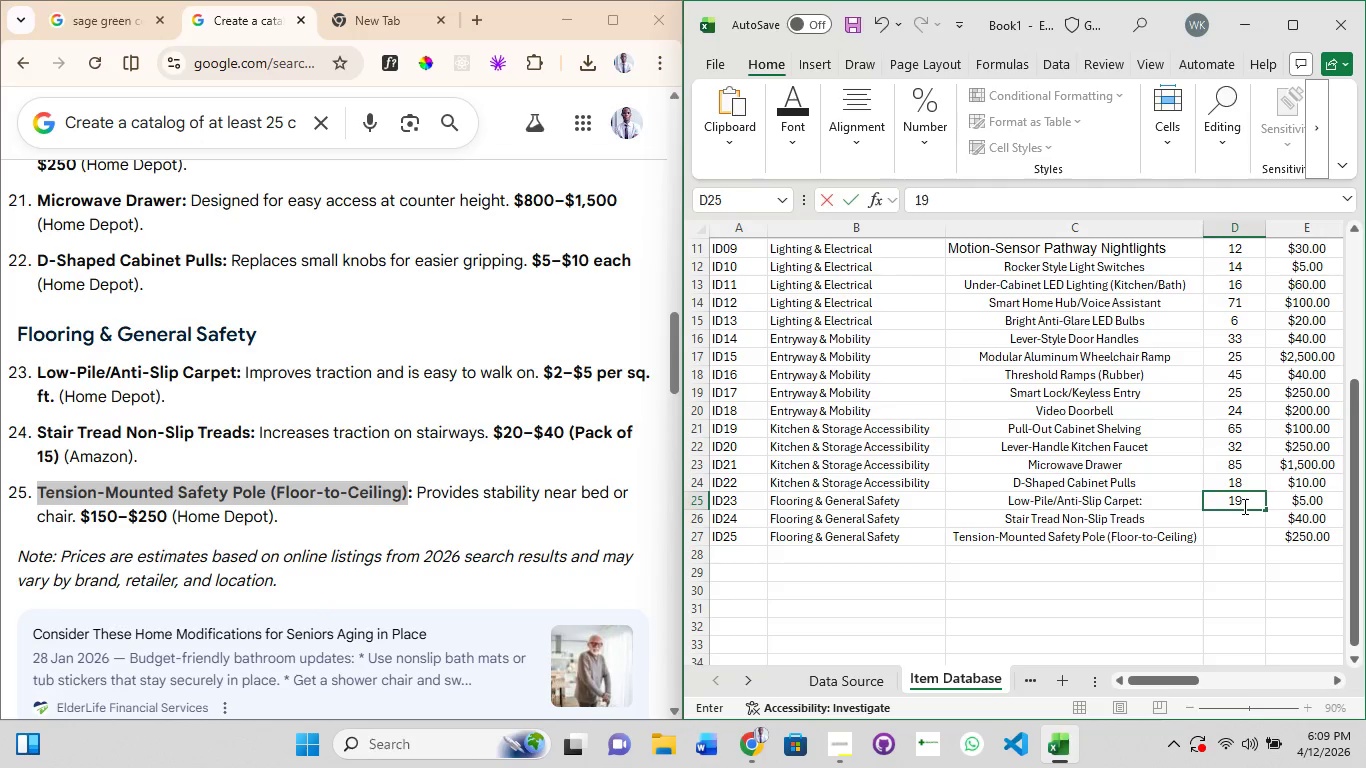 
key(NumpadEnter)
 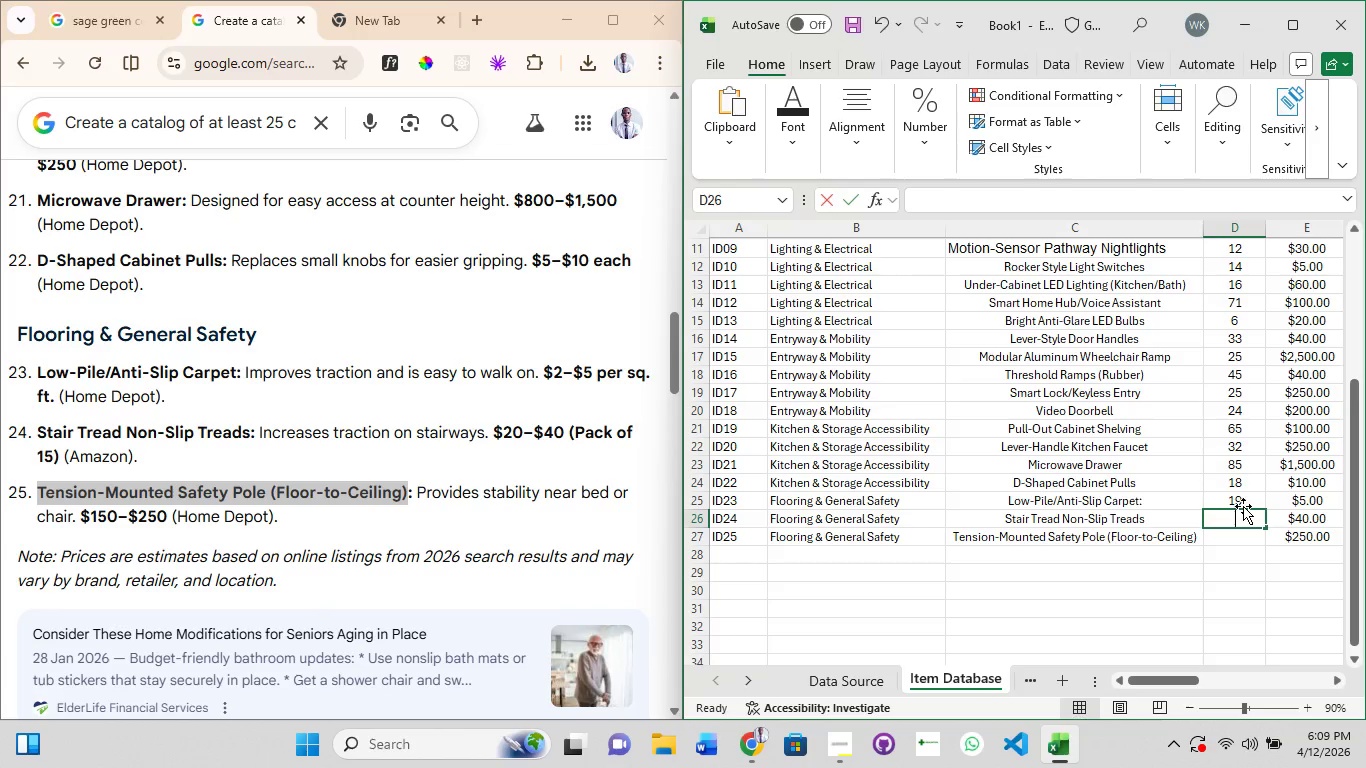 
key(Numpad2)
 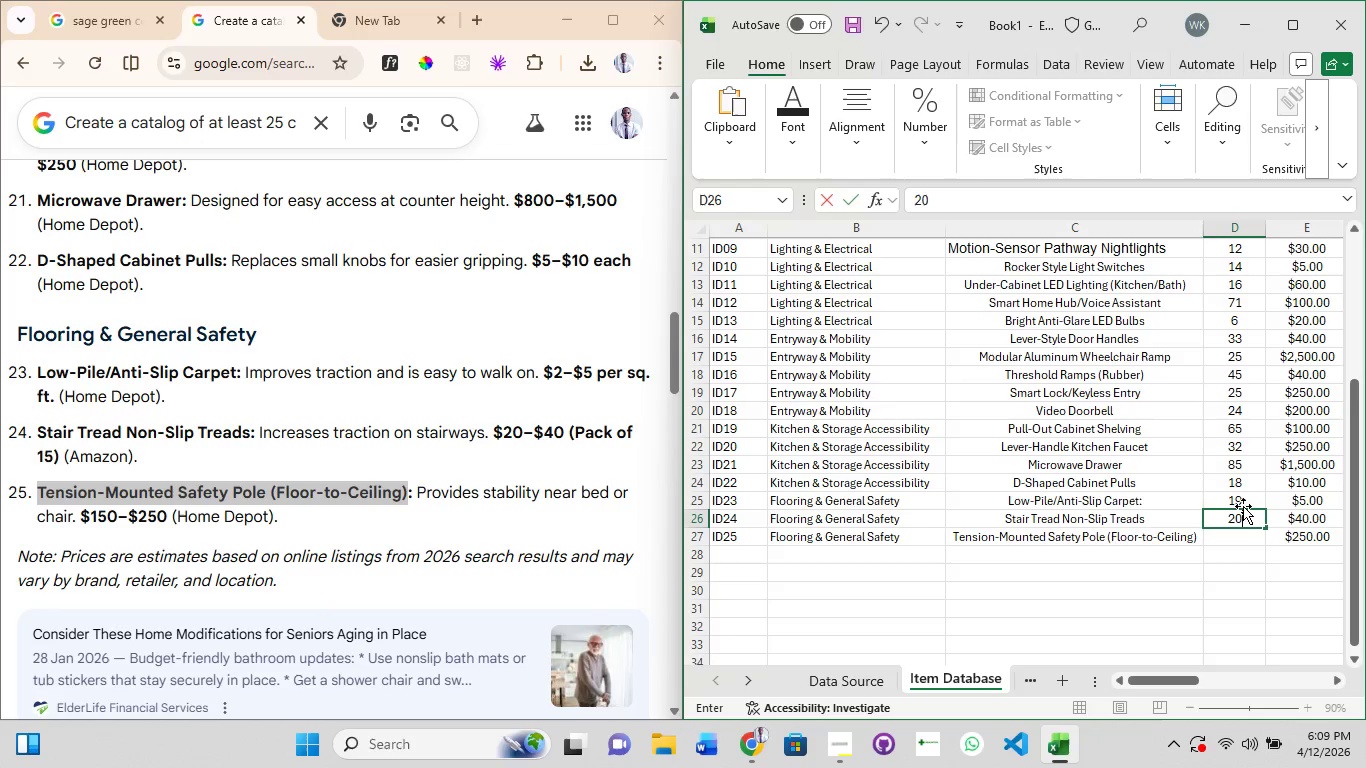 
key(Numpad0)
 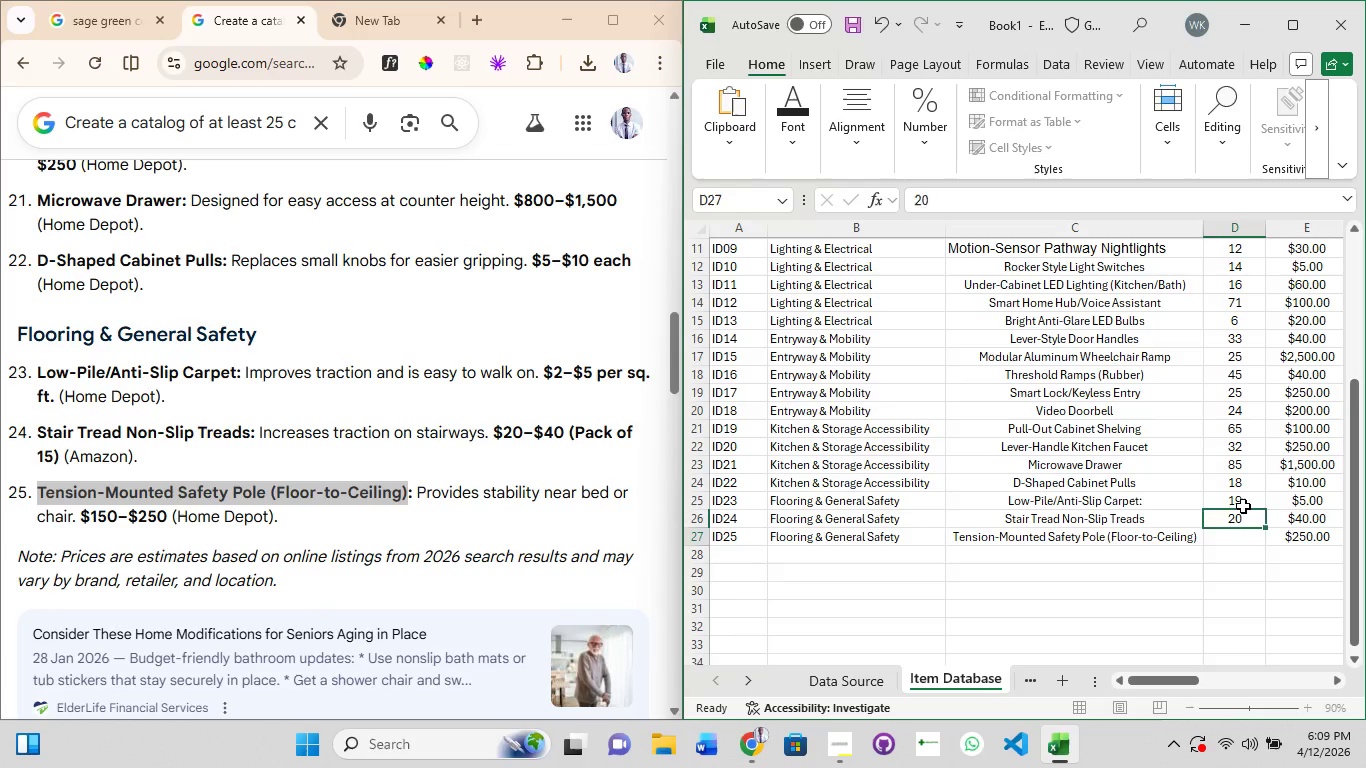 
key(NumpadEnter)
 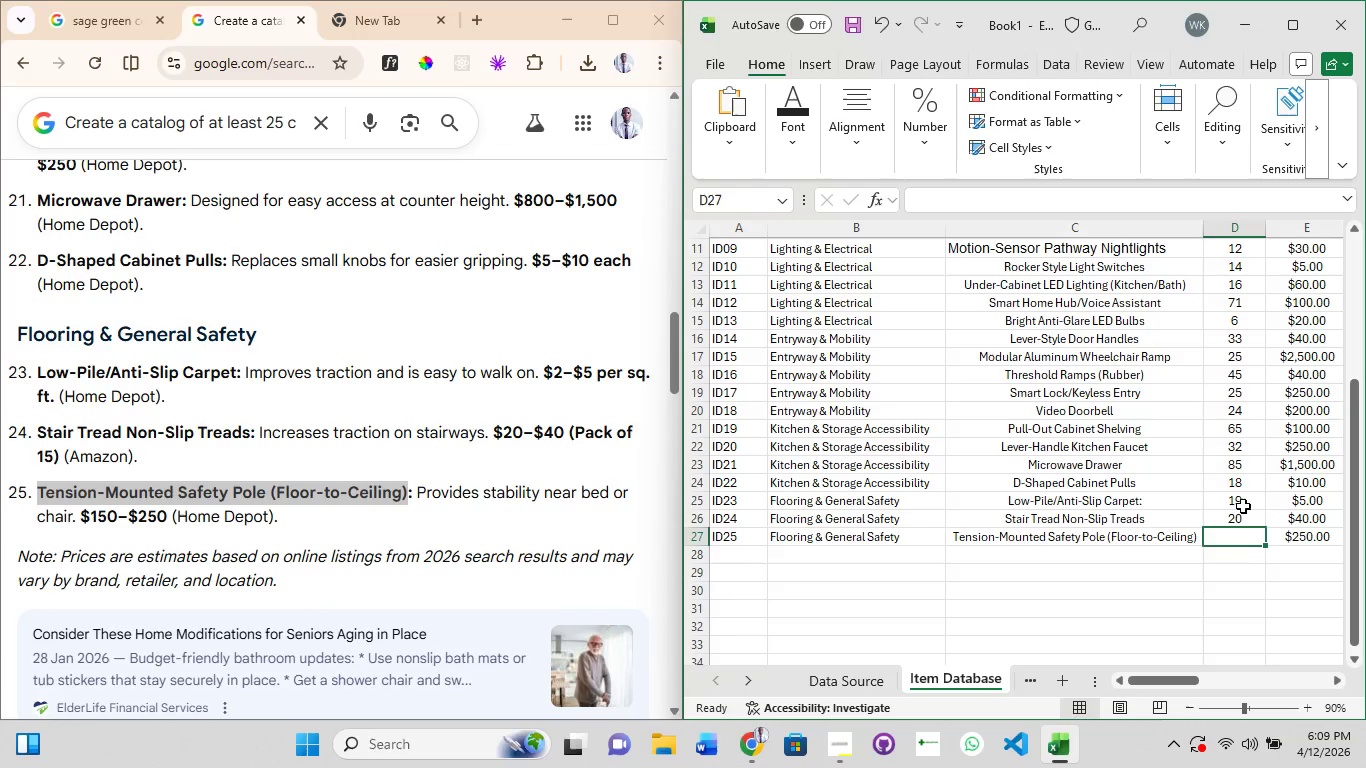 
key(Numpad3)
 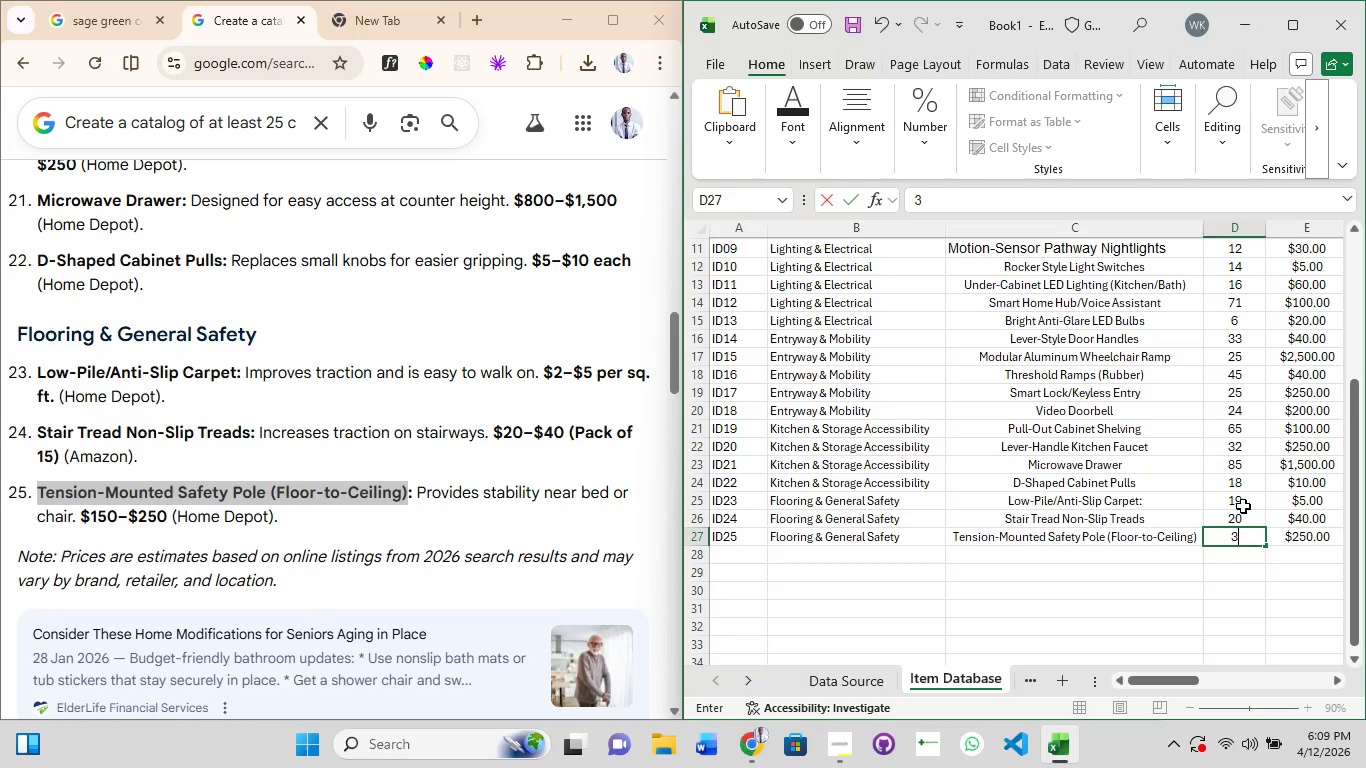 
key(Numpad0)
 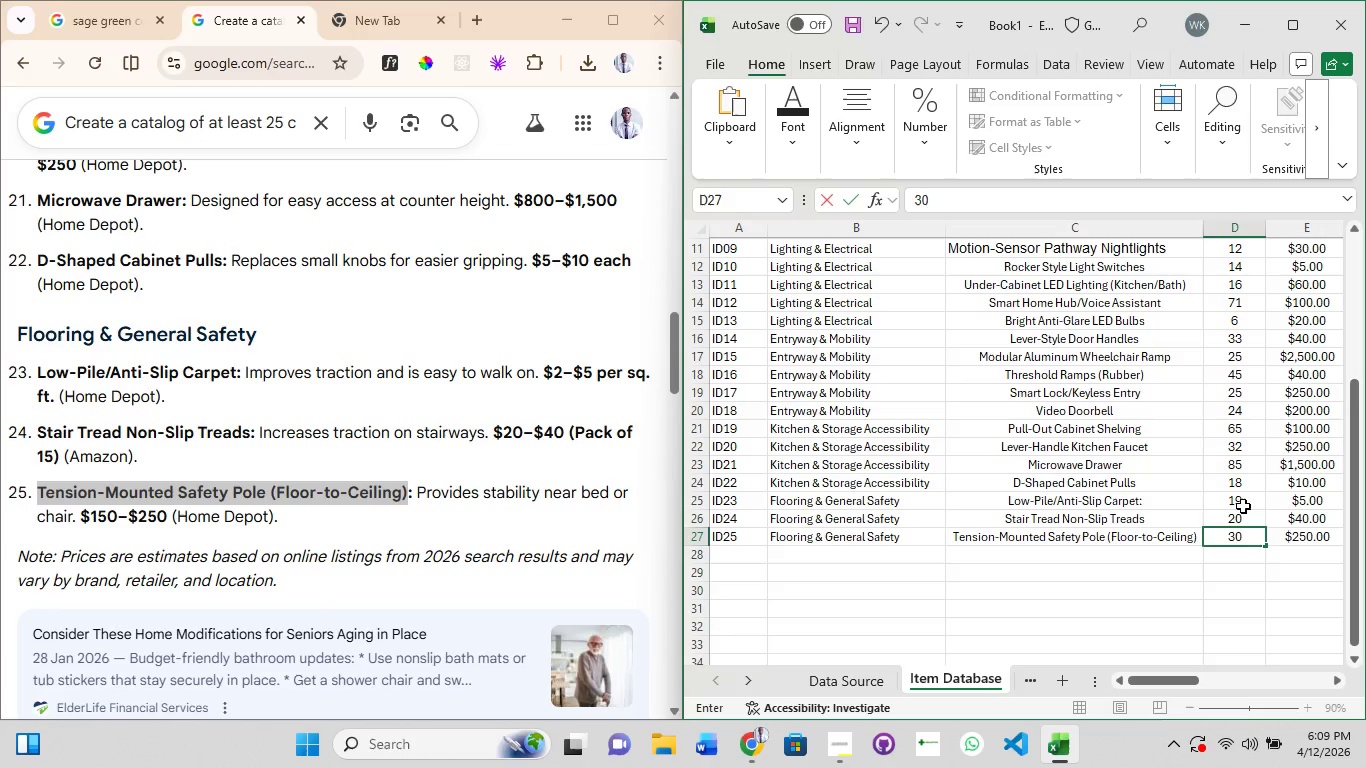 
key(NumpadEnter)
 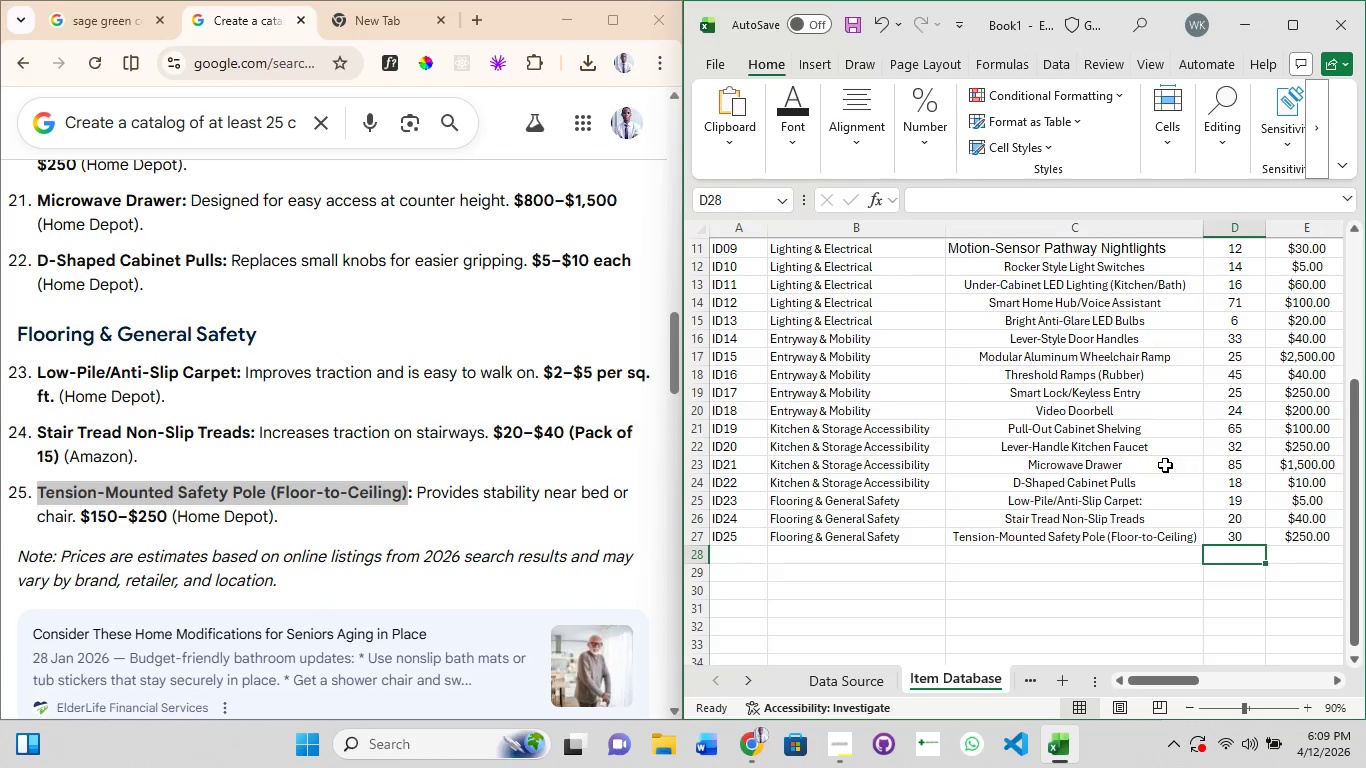 
scroll: coordinate [1159, 468], scroll_direction: up, amount: 8.0
 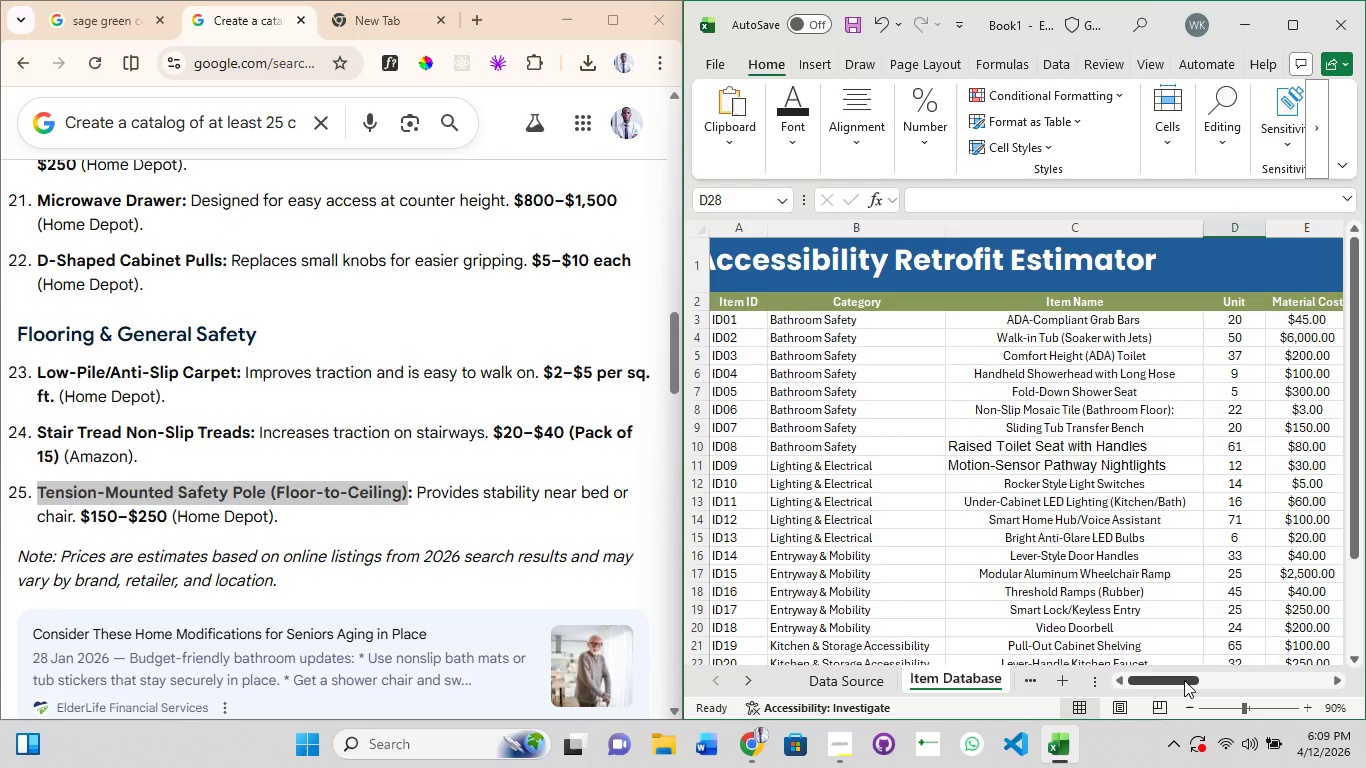 
left_click_drag(start_coordinate=[1184, 679], to_coordinate=[1222, 673])
 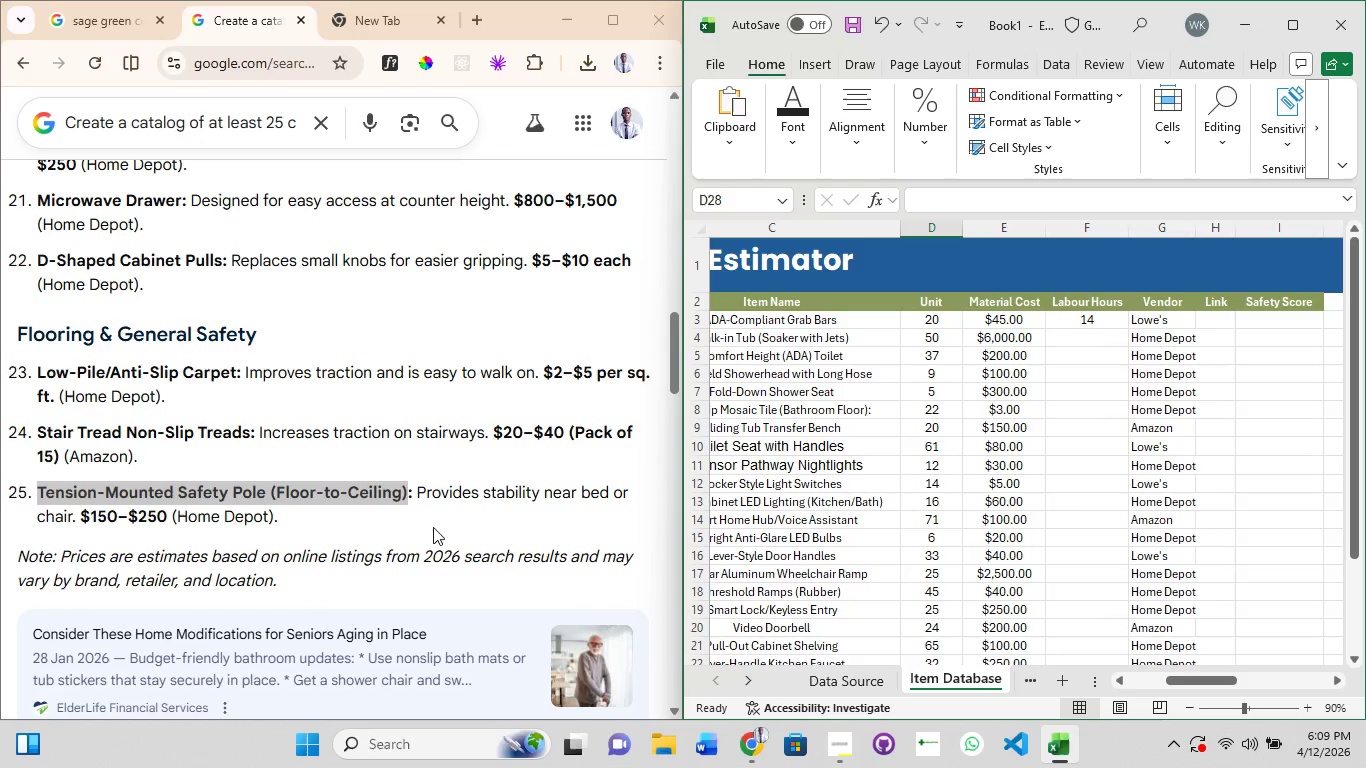 
scroll: coordinate [414, 516], scroll_direction: down, amount: 1.0
 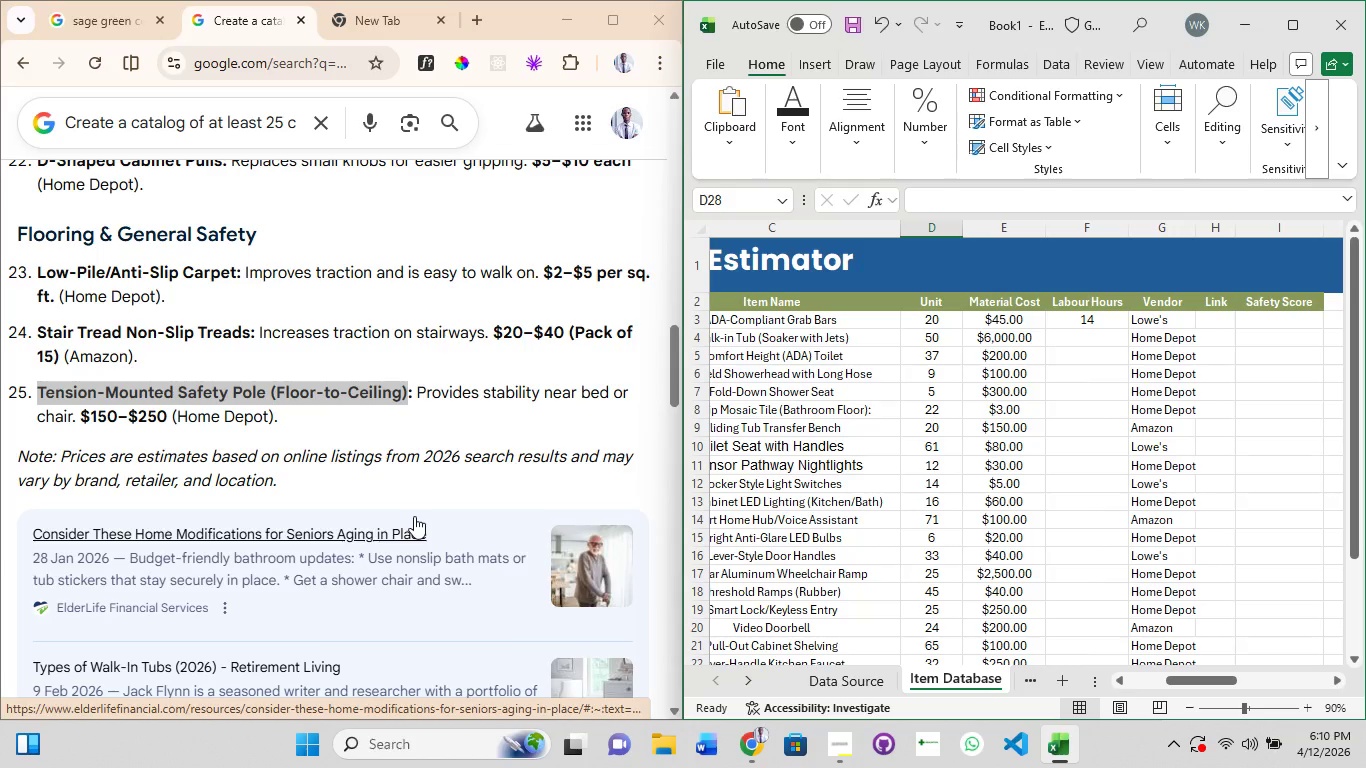 
wait(77.29)
 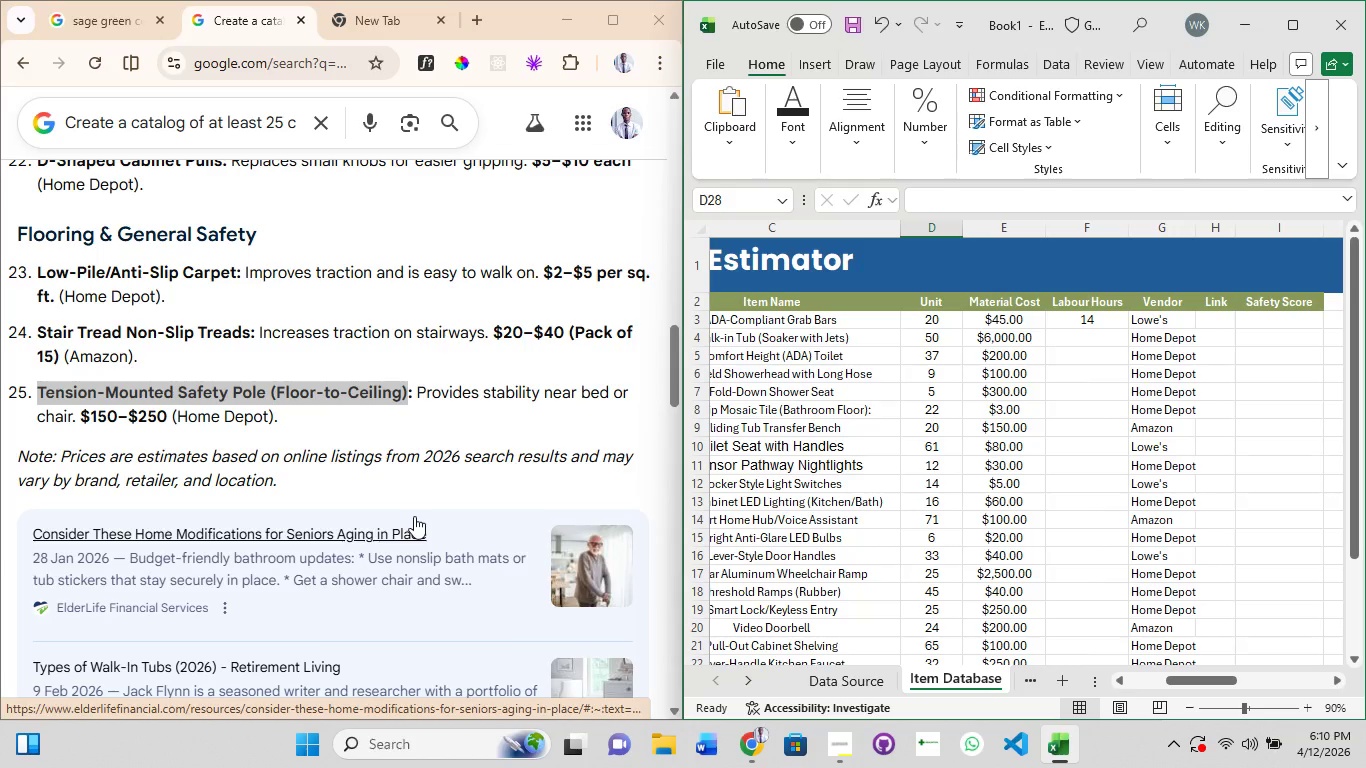 
scroll: coordinate [121, 399], scroll_direction: up, amount: 21.0
 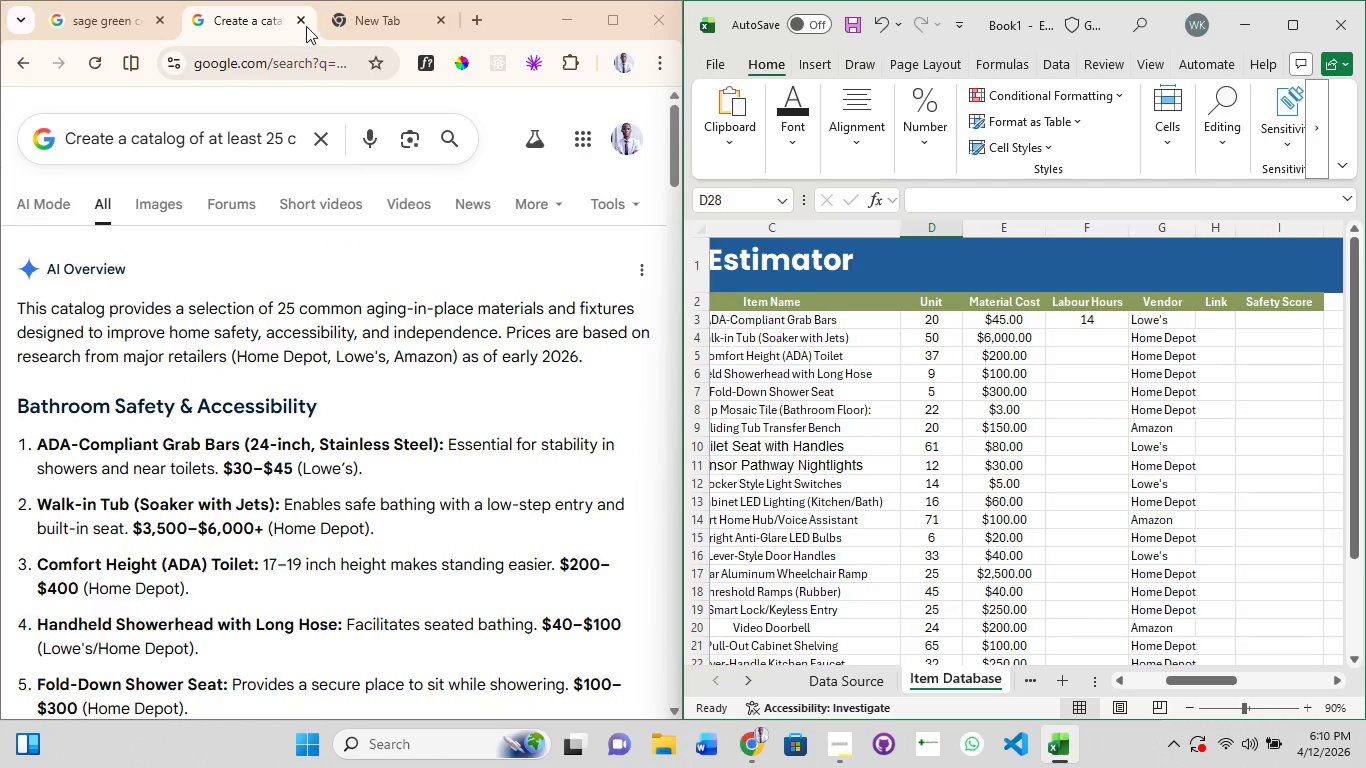 
left_click([353, 15])
 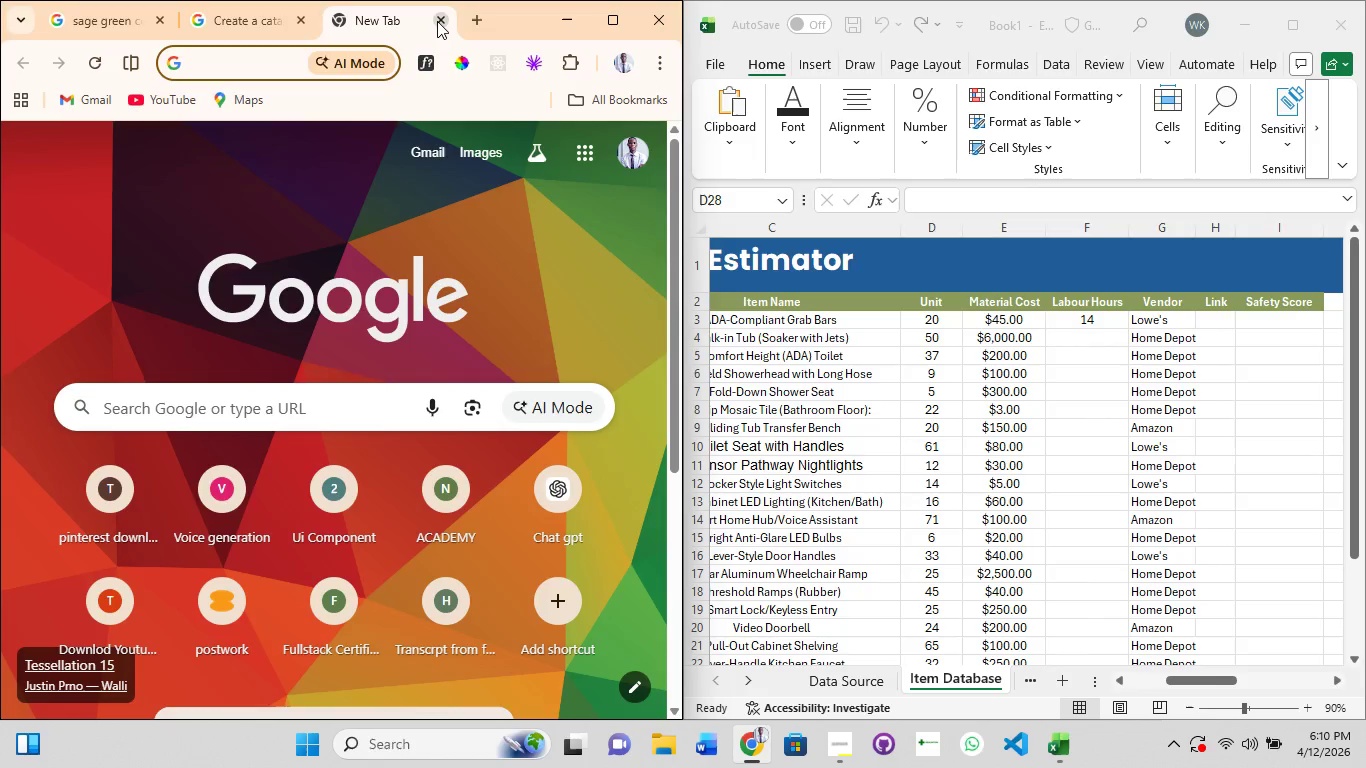 
left_click([437, 21])
 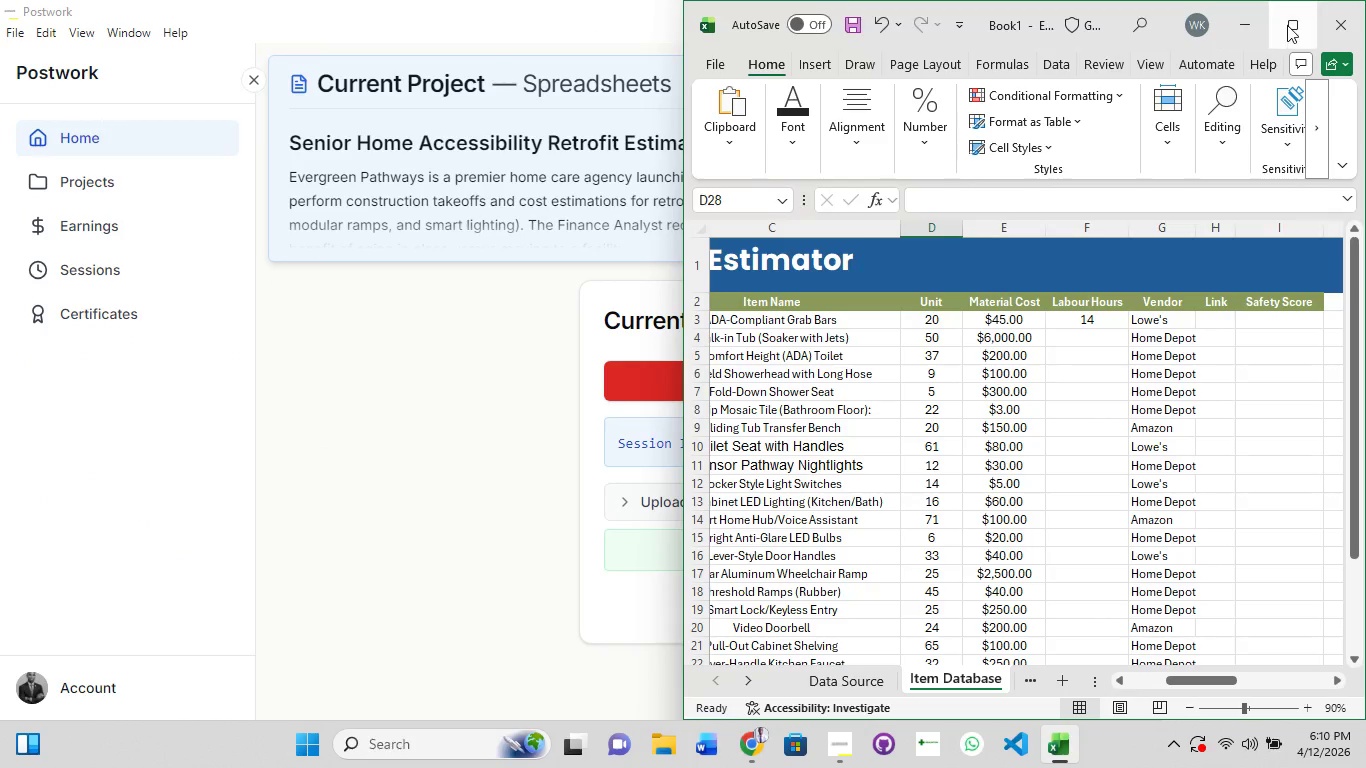 
left_click([1287, 25])
 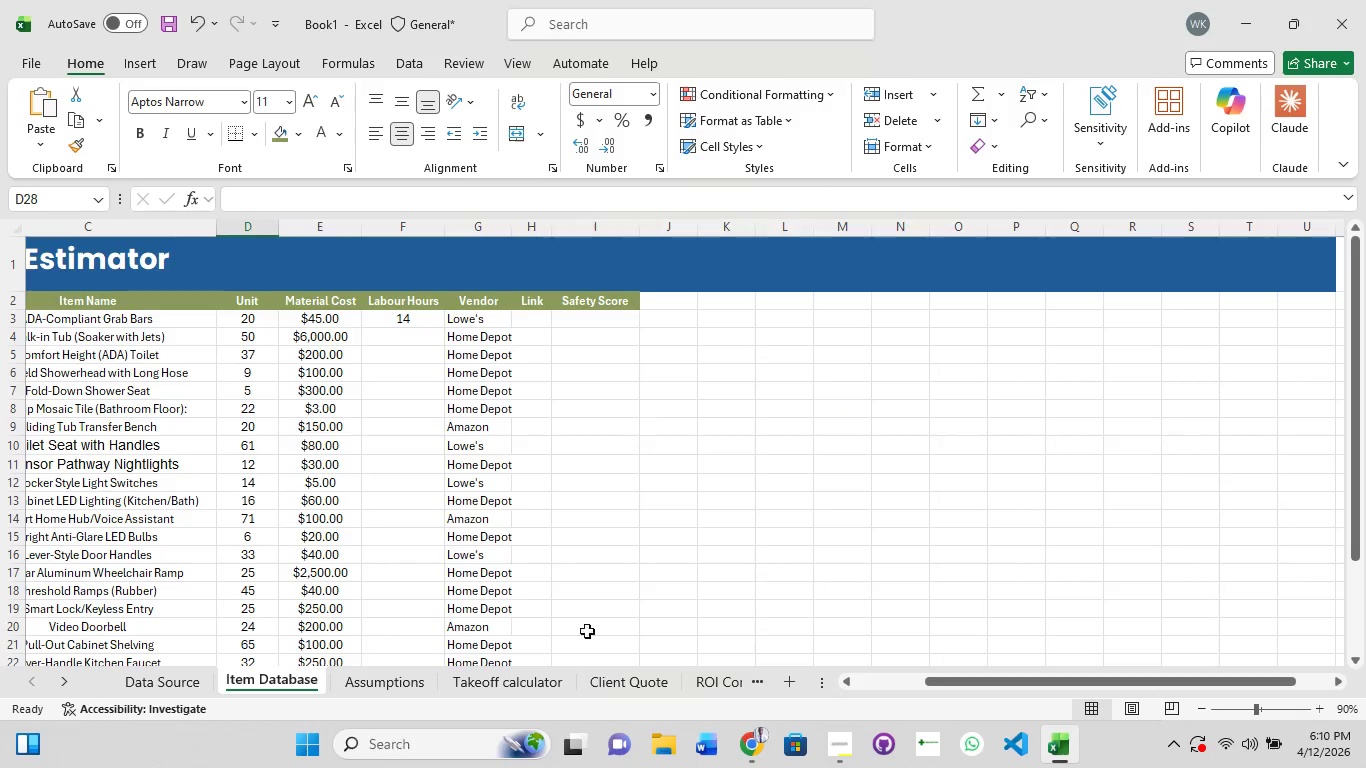 
left_click_drag(start_coordinate=[965, 679], to_coordinate=[758, 696])
 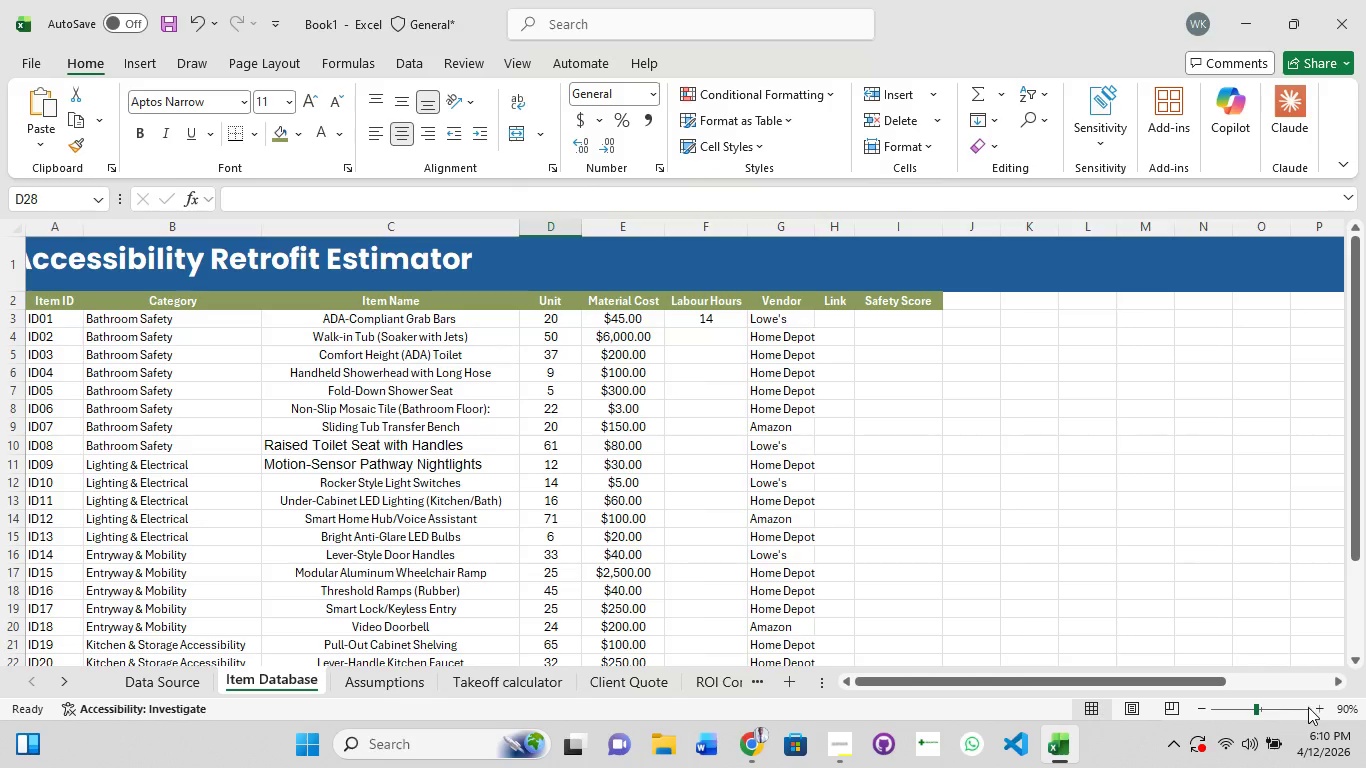 
left_click([1315, 707])
 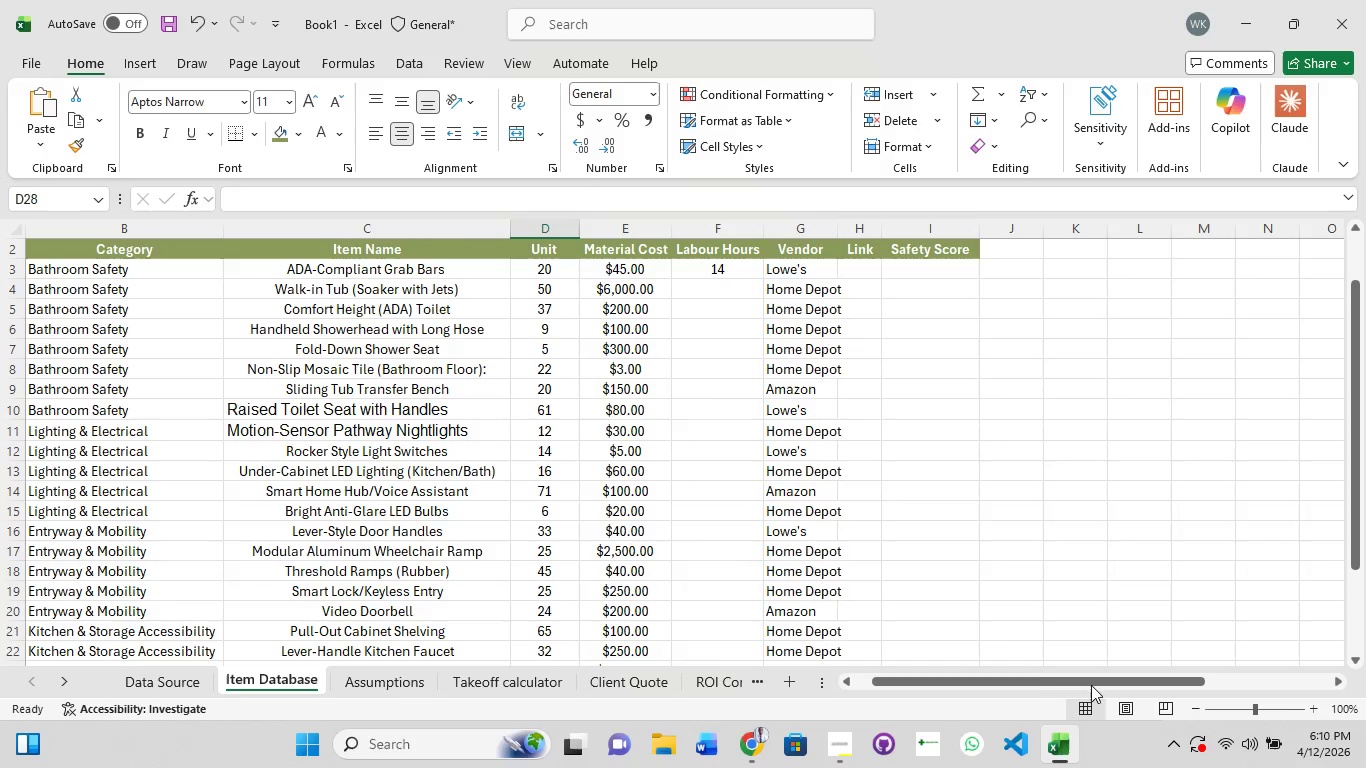 
scroll: coordinate [1025, 667], scroll_direction: up, amount: 4.0
 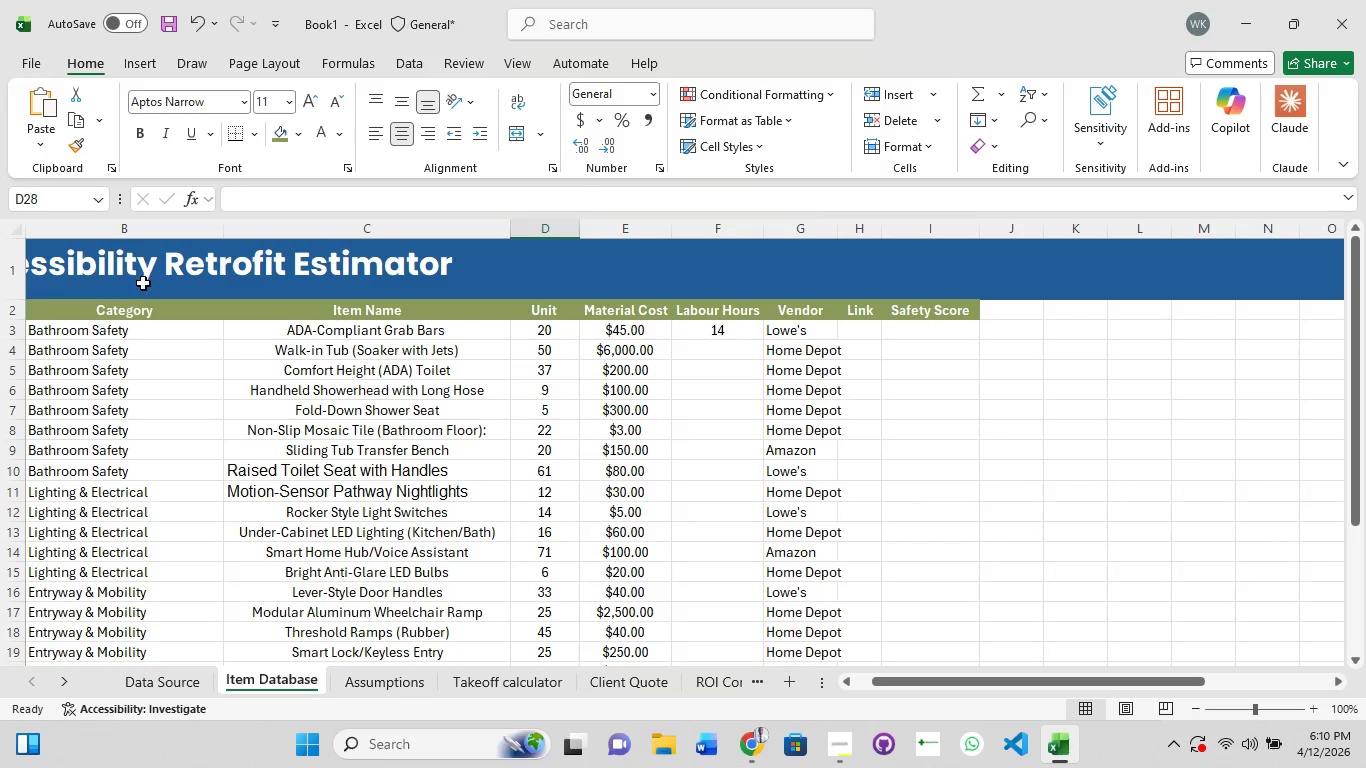 
left_click([143, 278])
 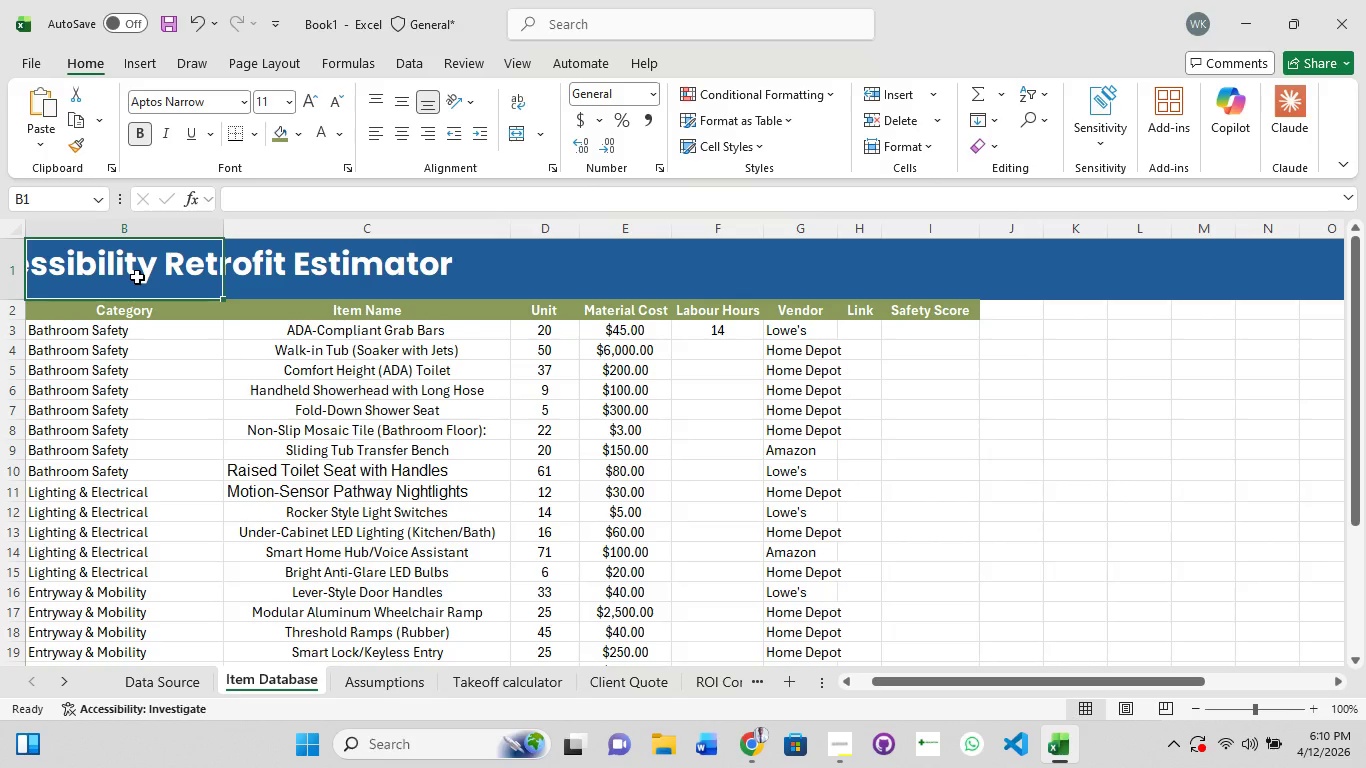 
hold_key(key=ControlLeft, duration=1.02)
 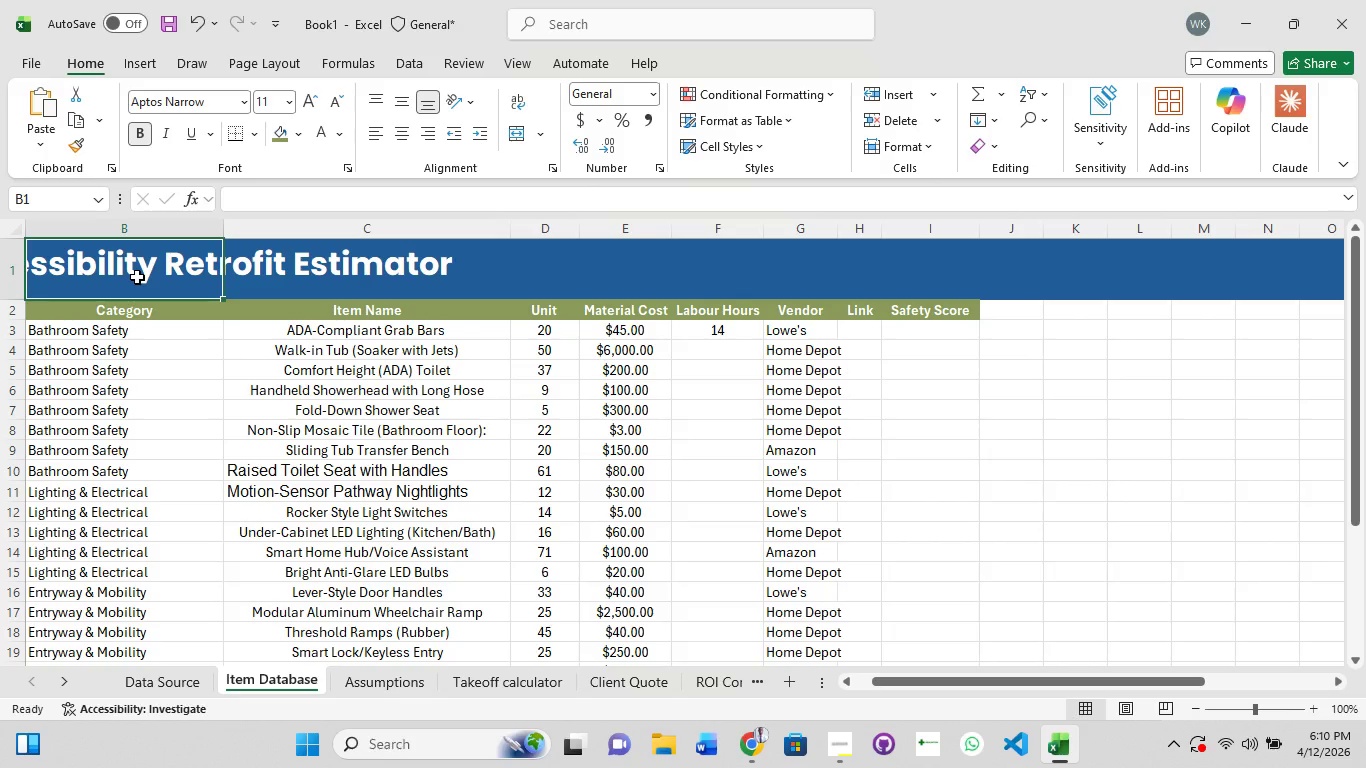 
hold_key(key=ShiftLeft, duration=1.52)
left_click([322, 260])
 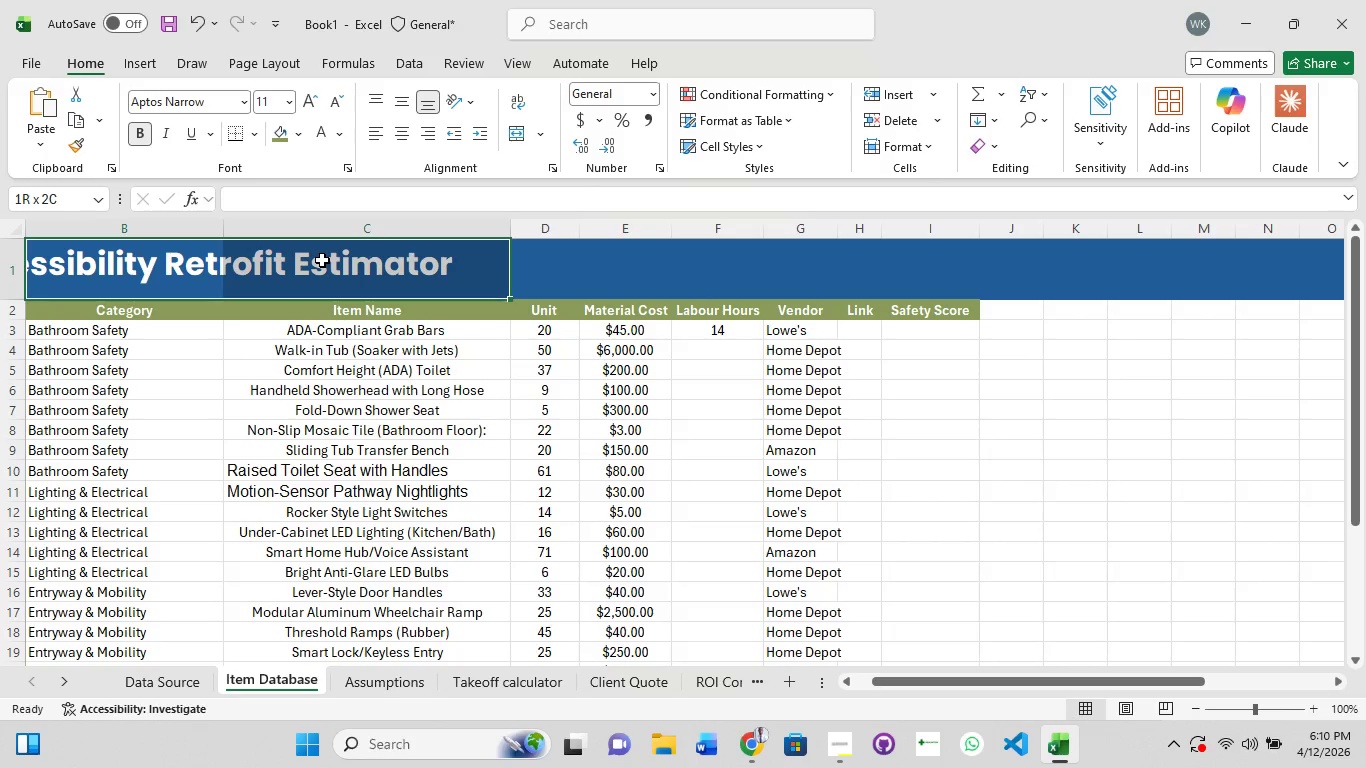 
hold_key(key=ShiftLeft, duration=1.38)
 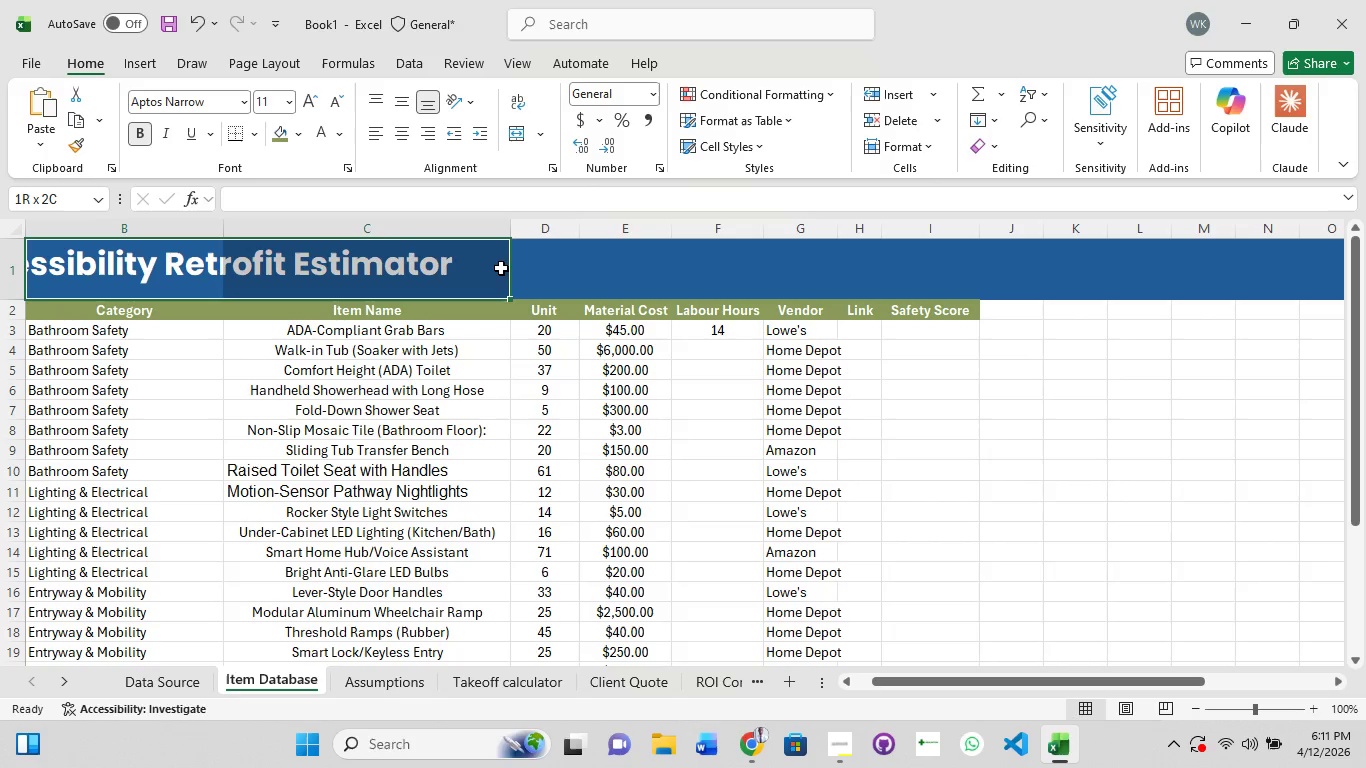 
key(Control+1)
 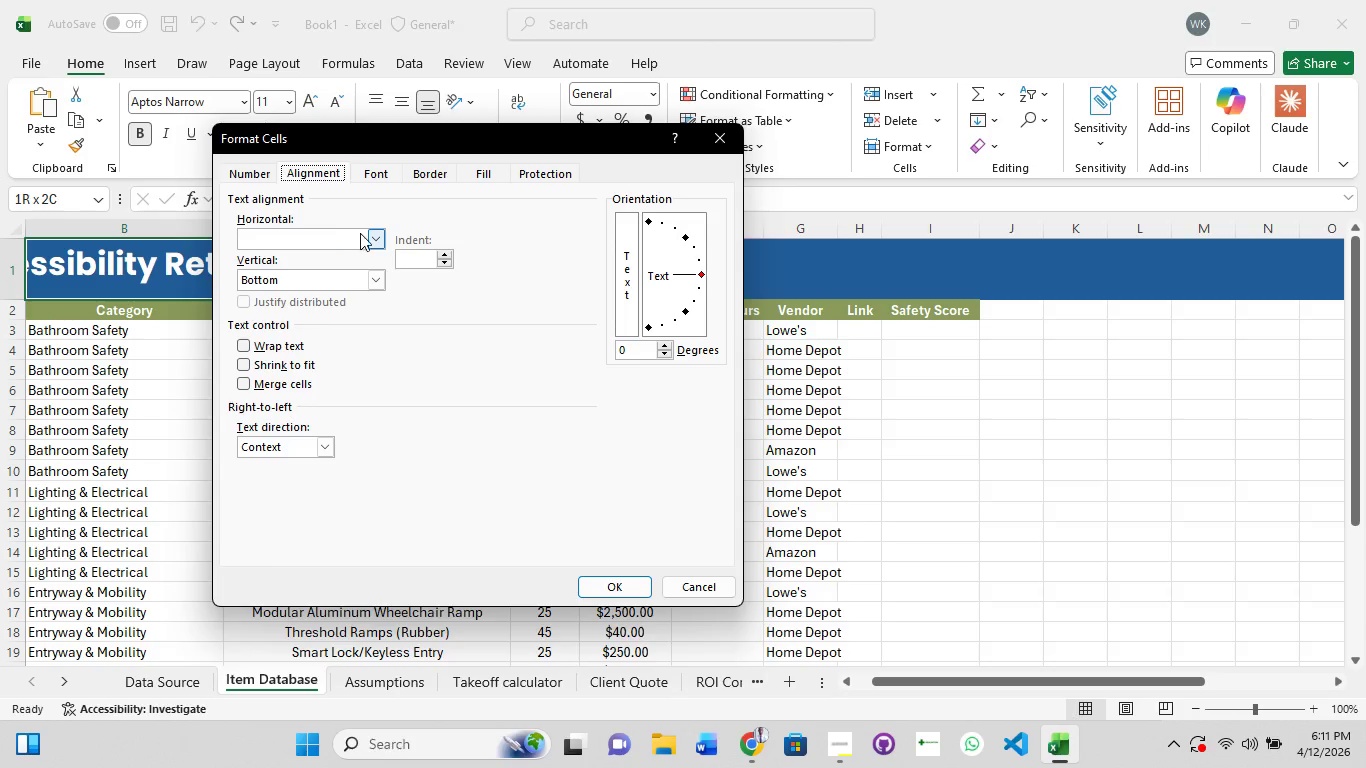 
left_click([376, 237])
 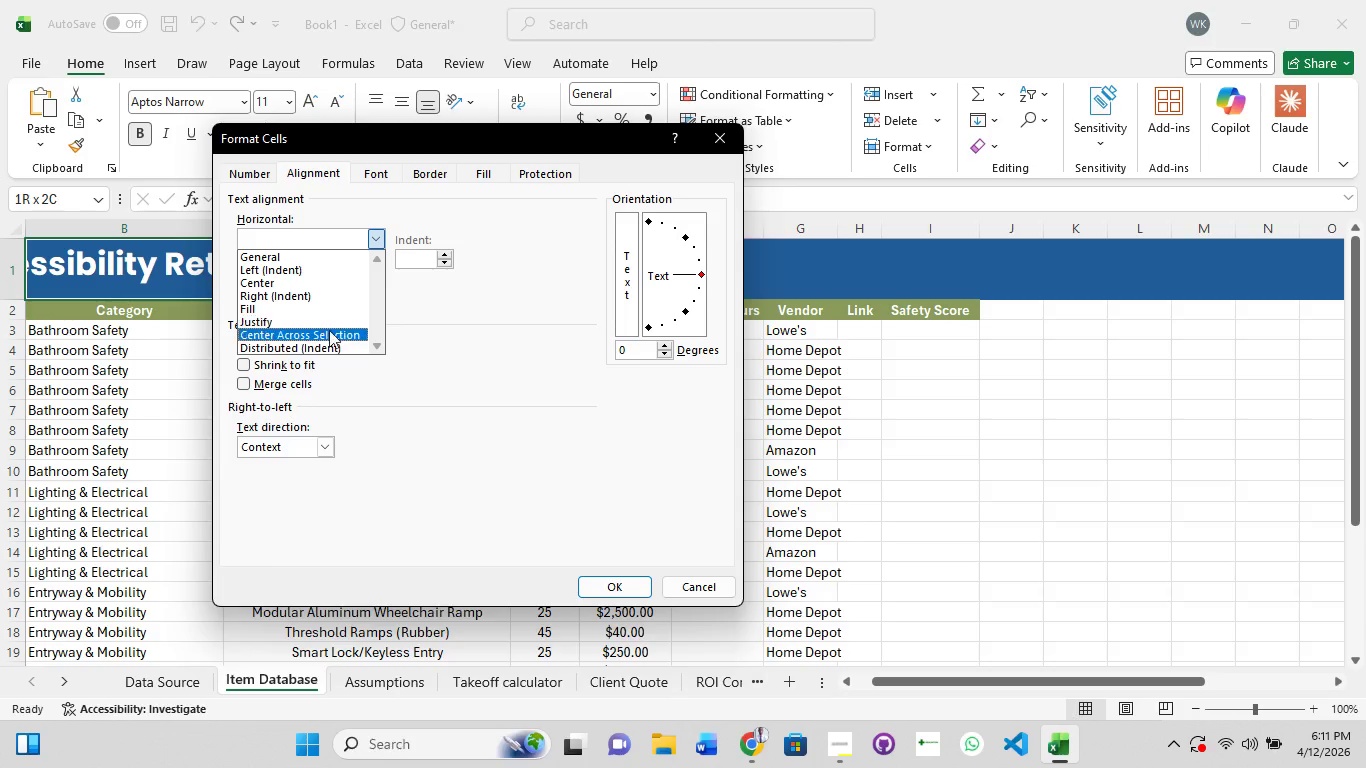 
left_click([329, 332])
 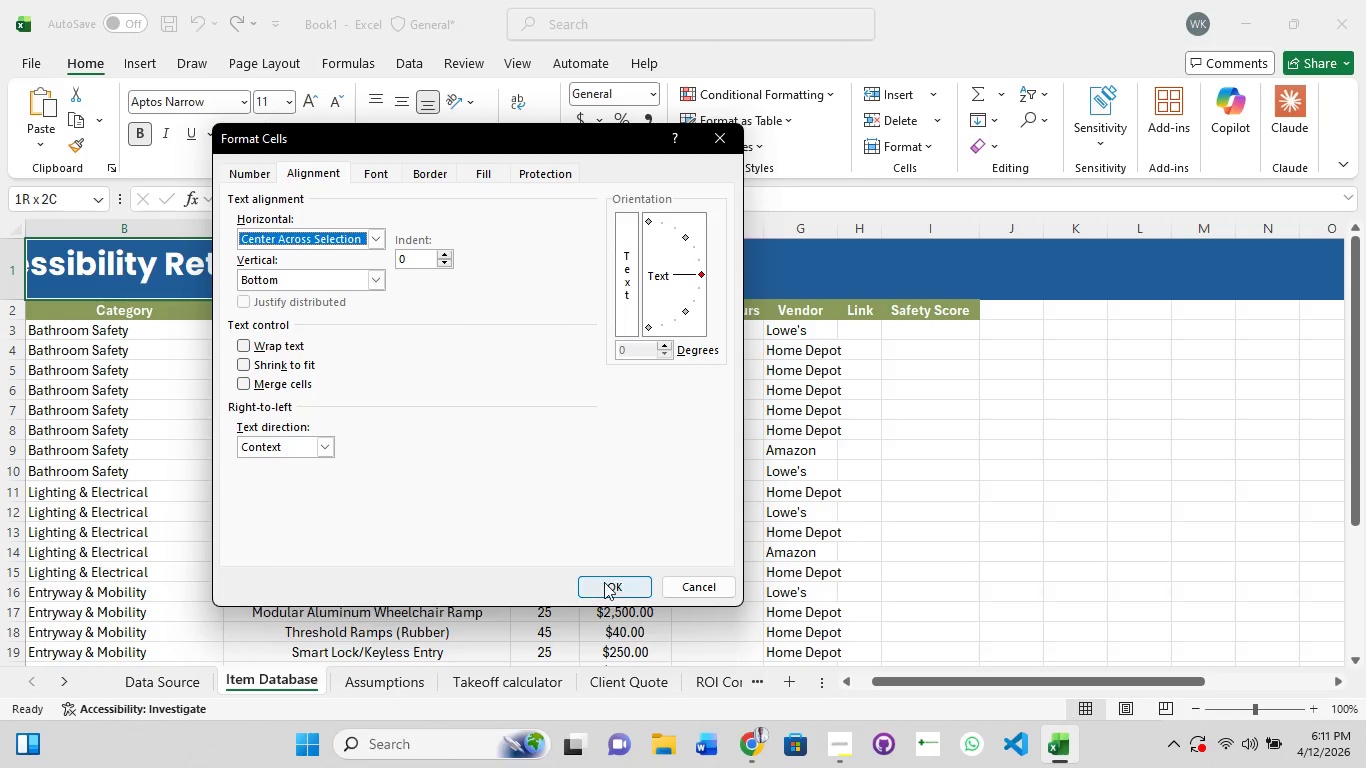 
left_click([604, 583])
 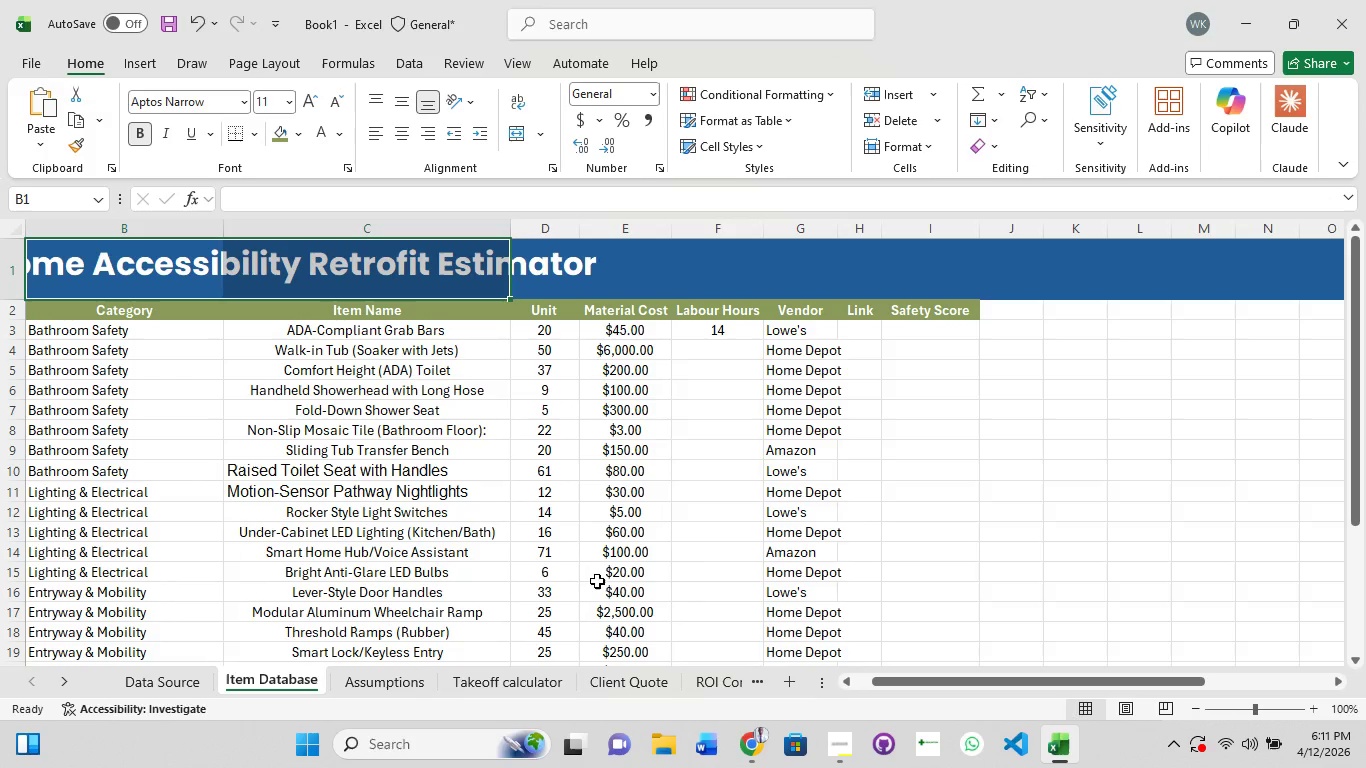 
key(Control+Z)
 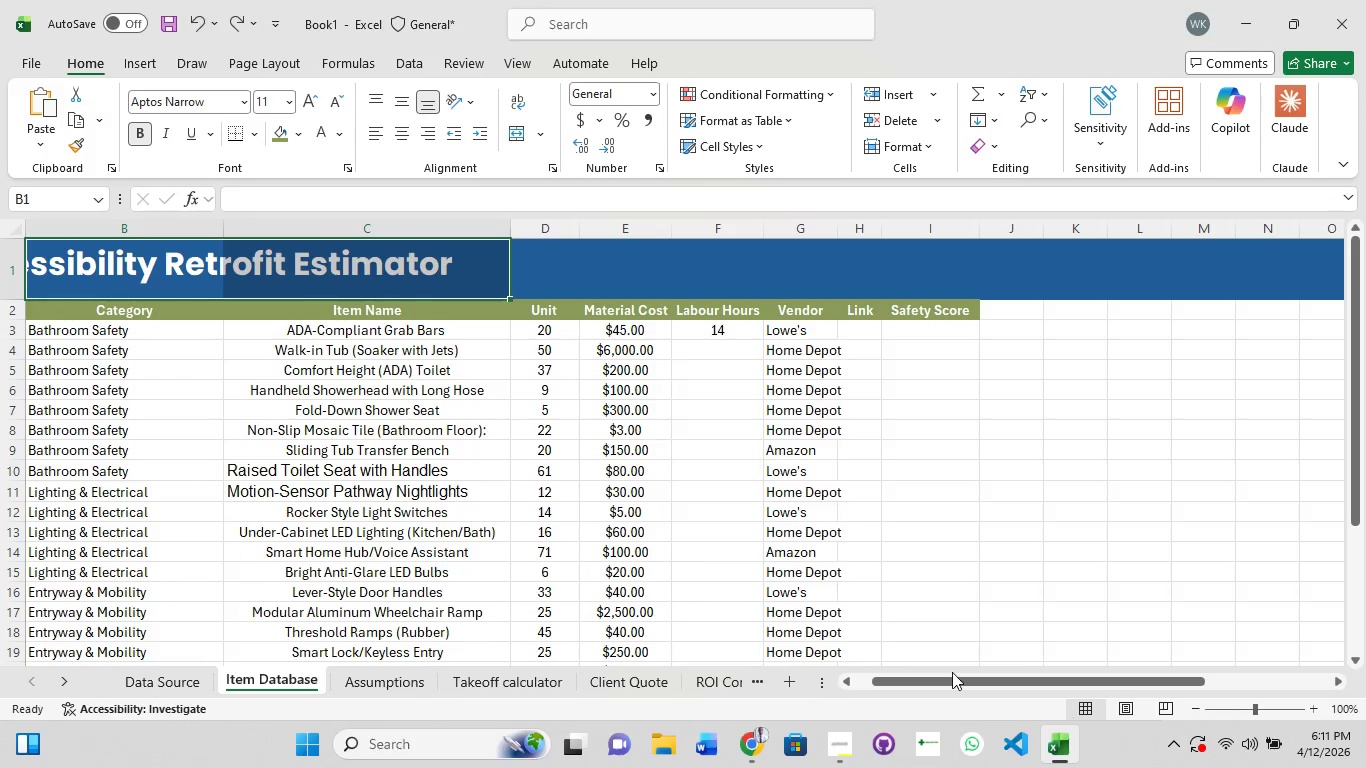 
left_click_drag(start_coordinate=[955, 679], to_coordinate=[627, 686])
 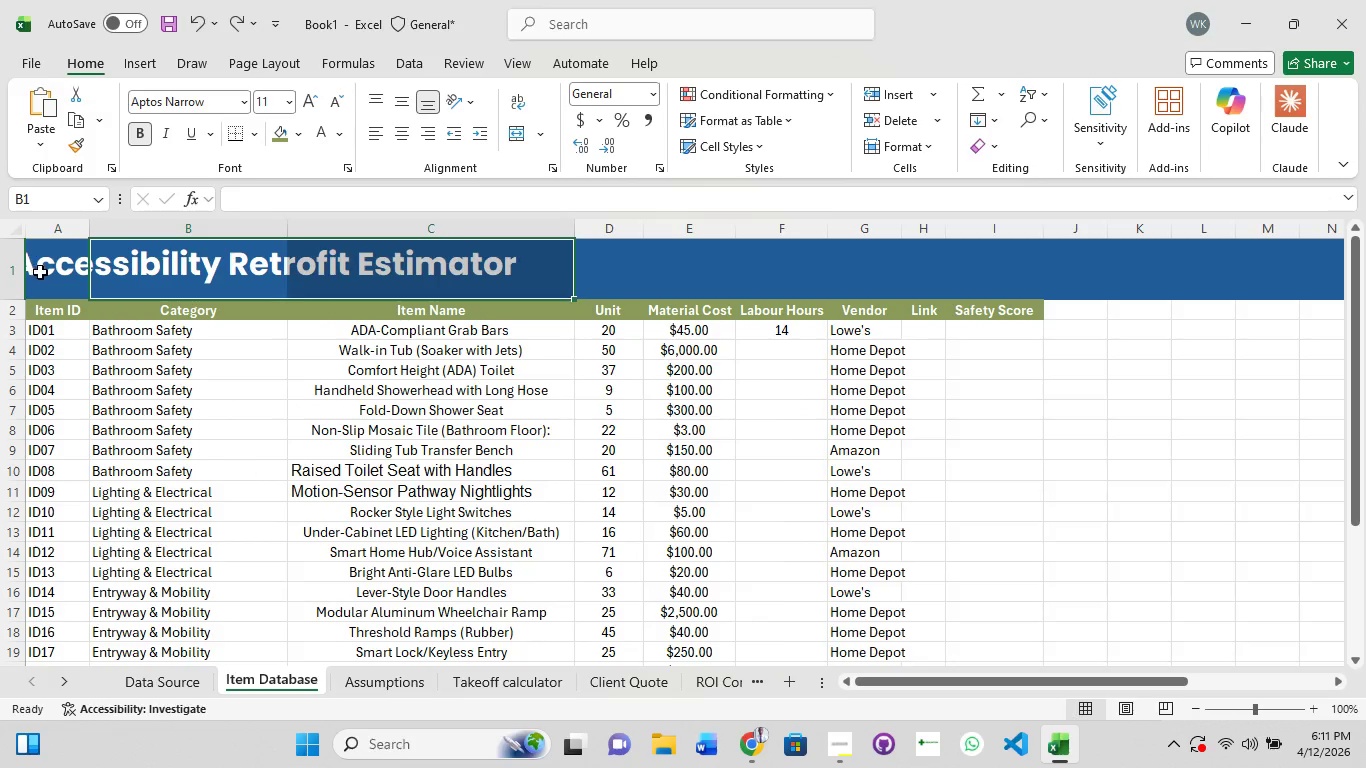 
left_click([46, 272])
 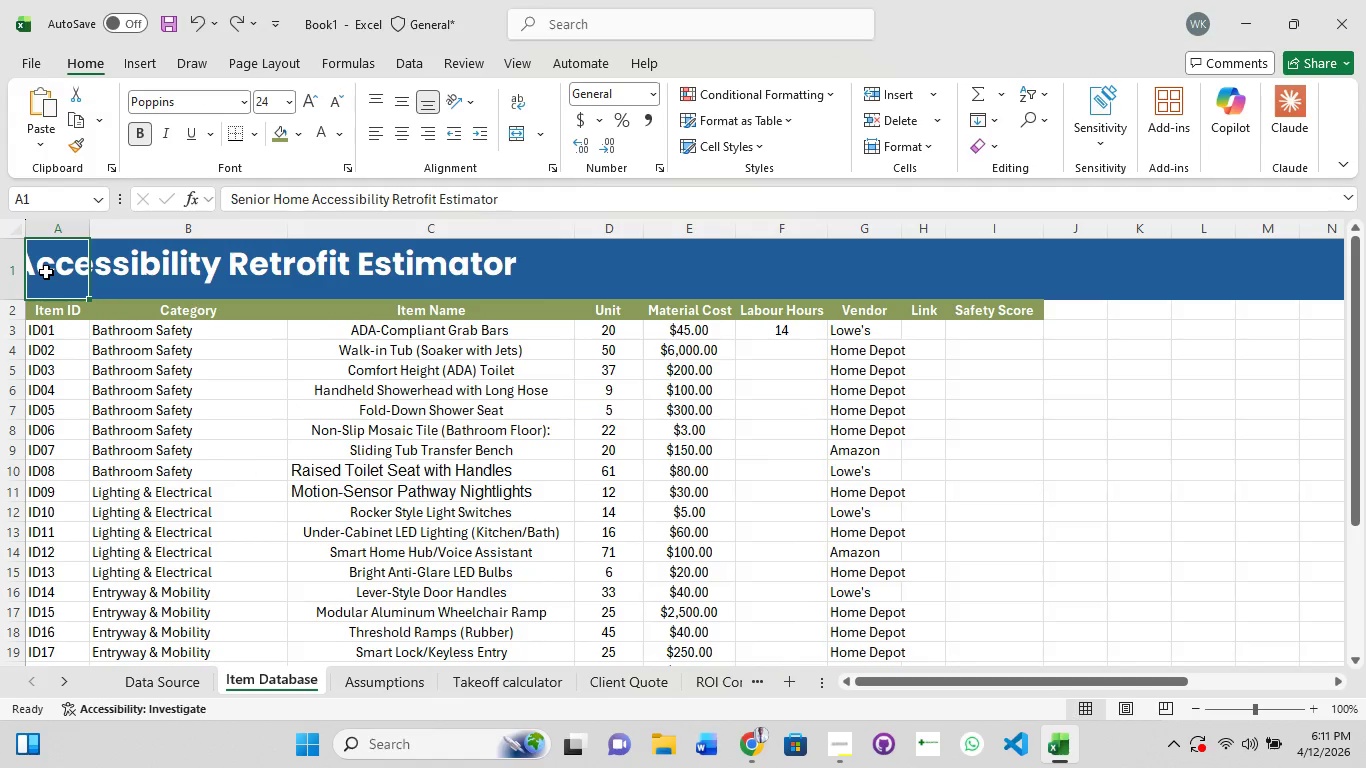 
double_click([46, 272])
 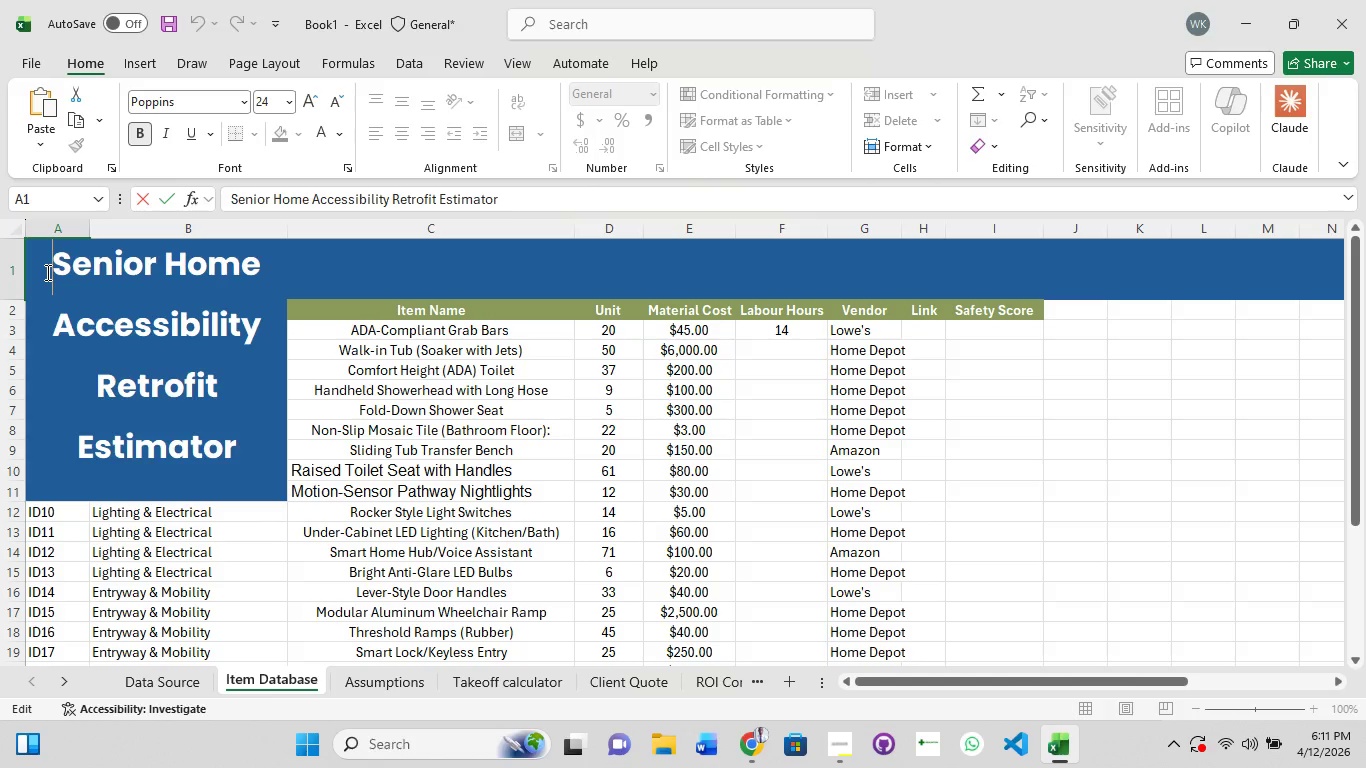 
key(Control+Z)
 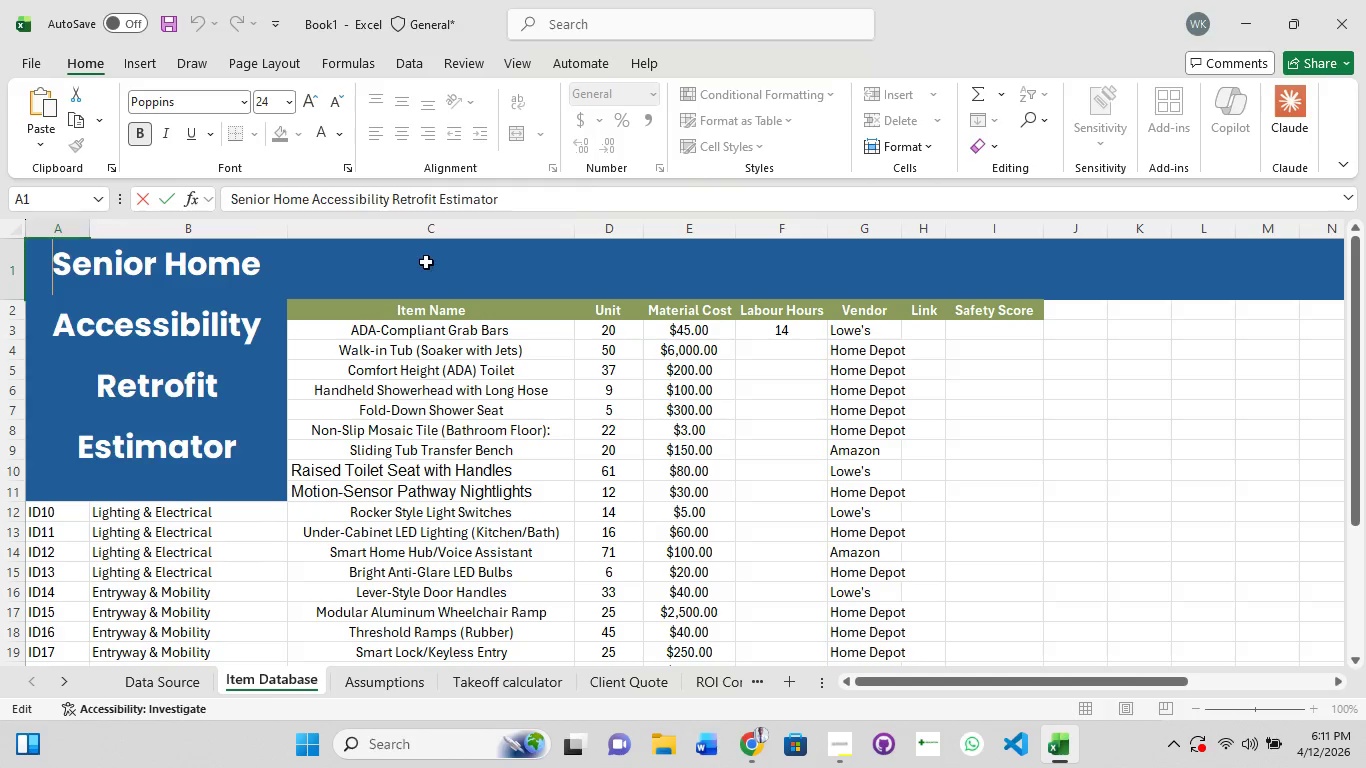 
left_click([427, 262])
 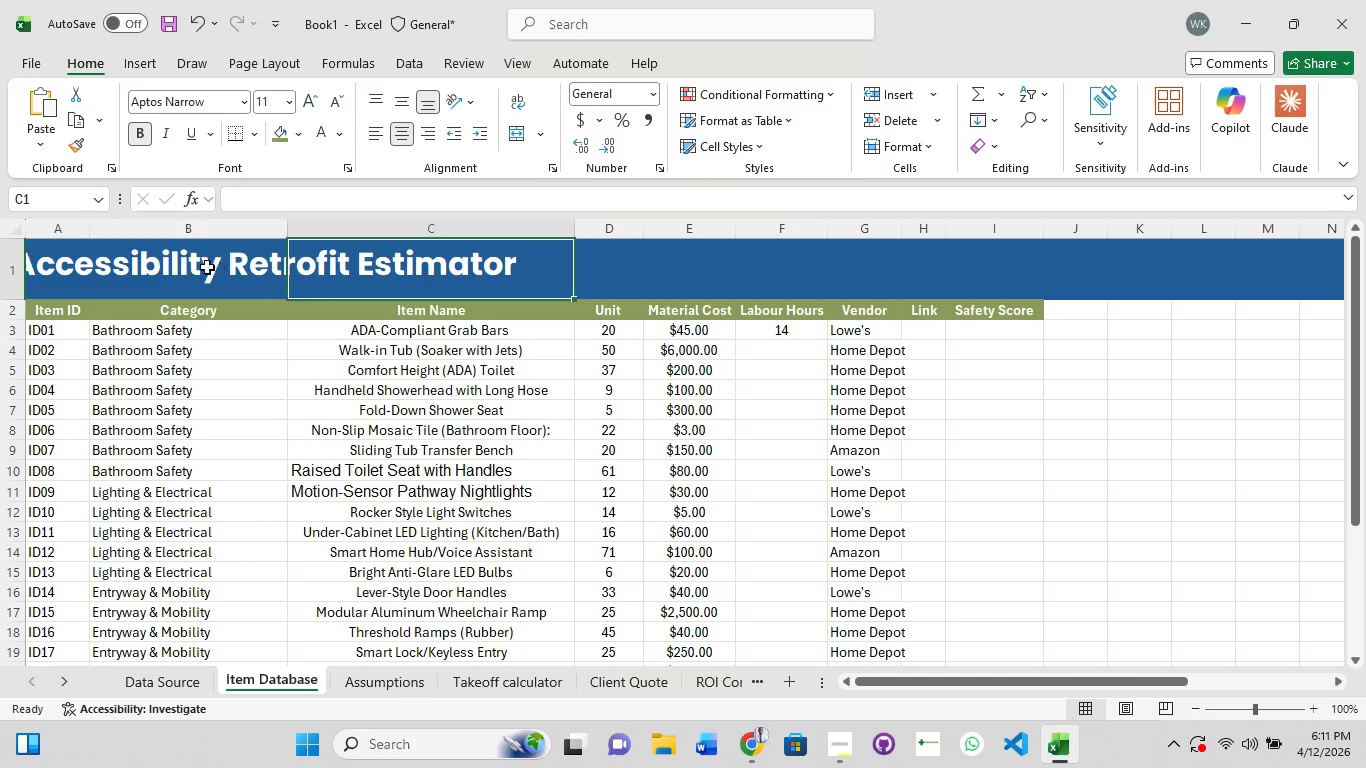 
left_click([164, 264])
 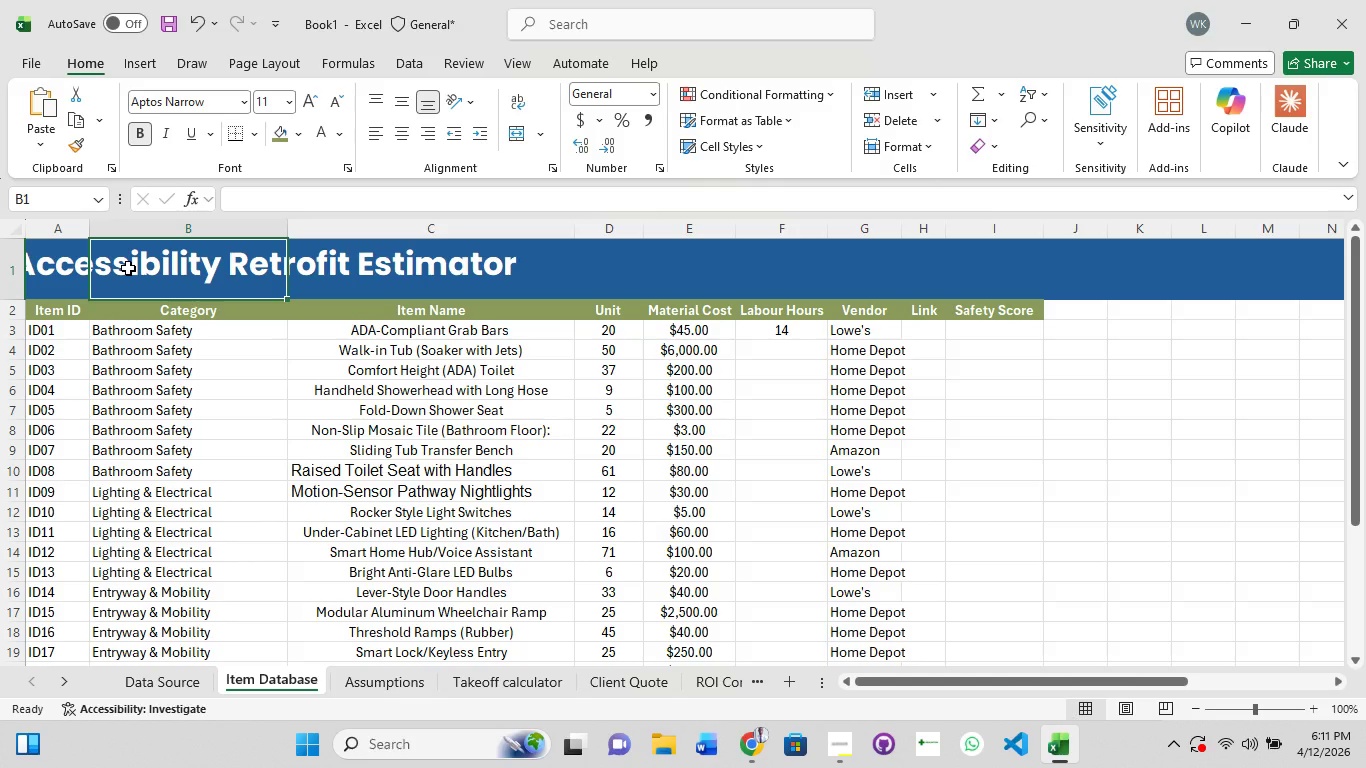 
key(Shift+S)
 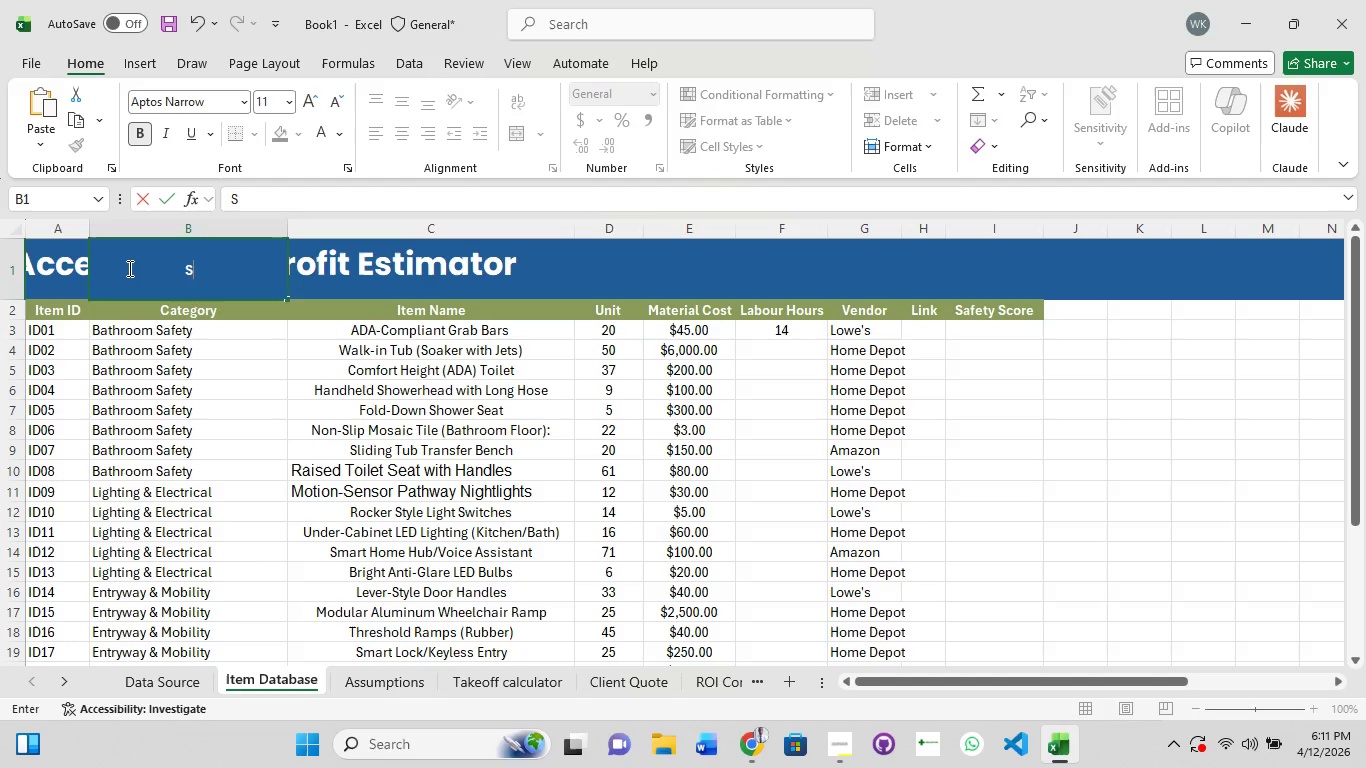 
key(Control+Z)
 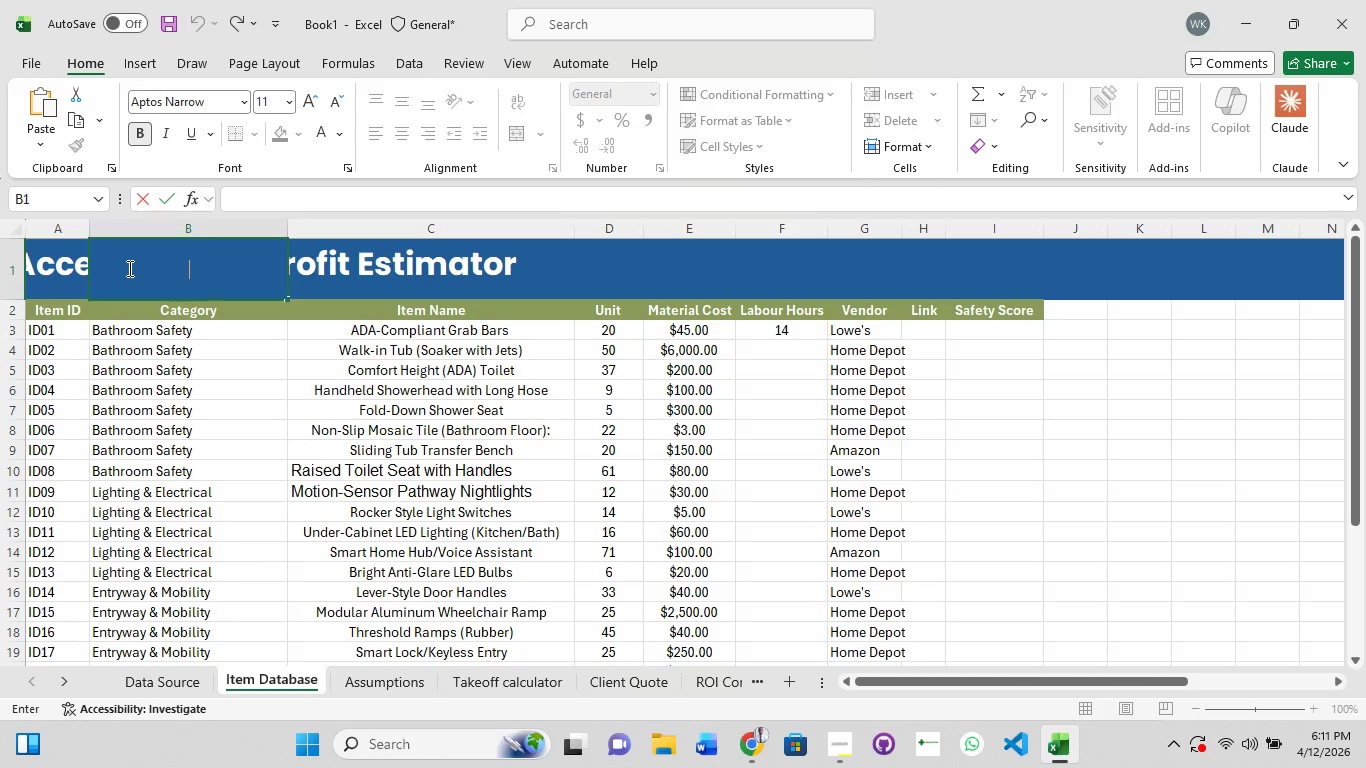 
key(Control+Z)
 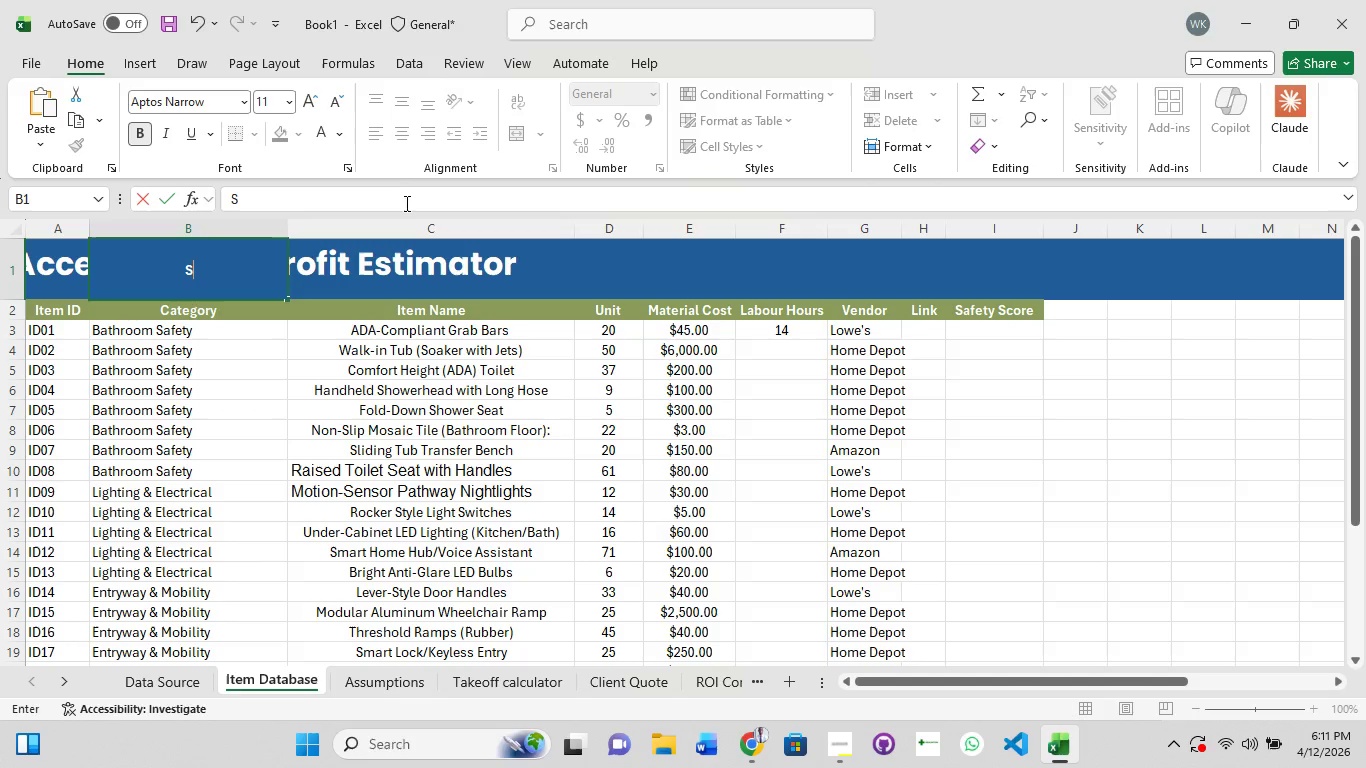 
left_click([194, 31])
 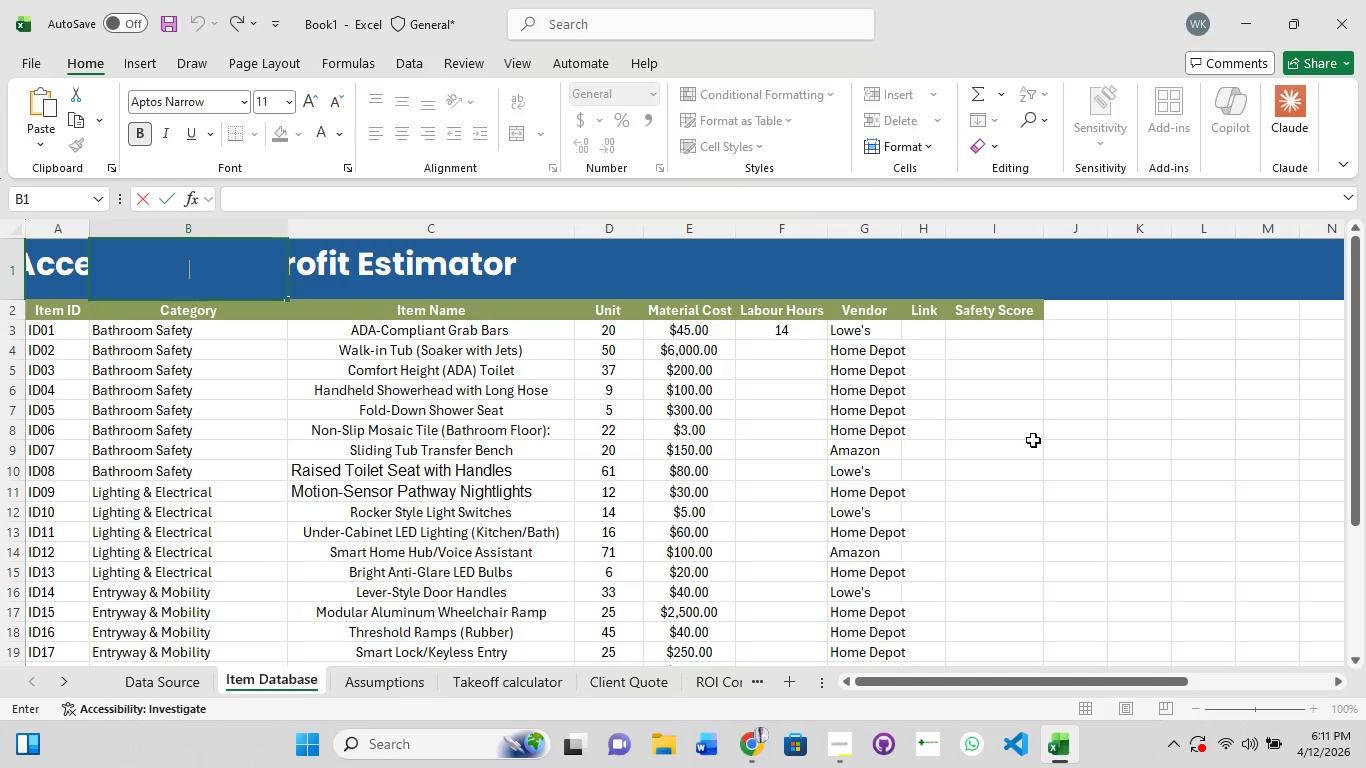 
left_click([1116, 452])
 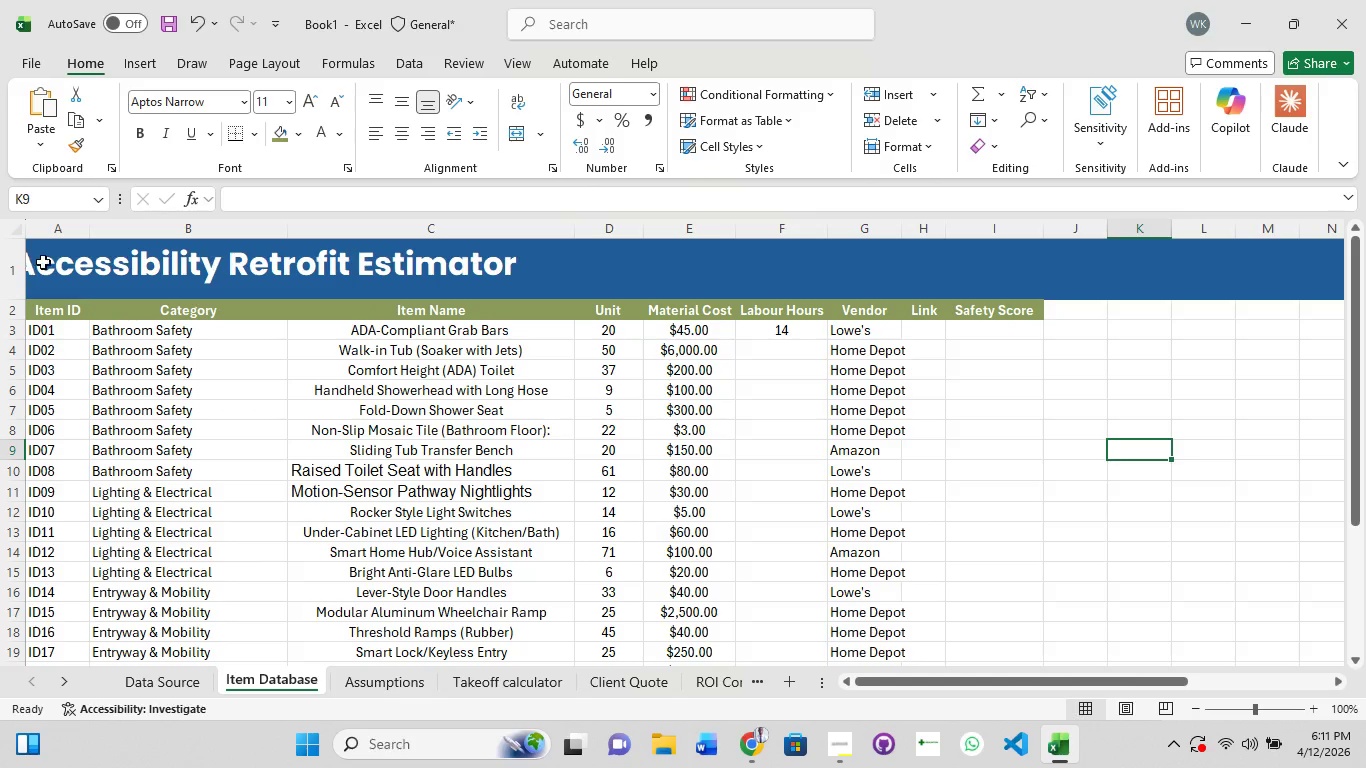 
left_click([44, 262])
 